 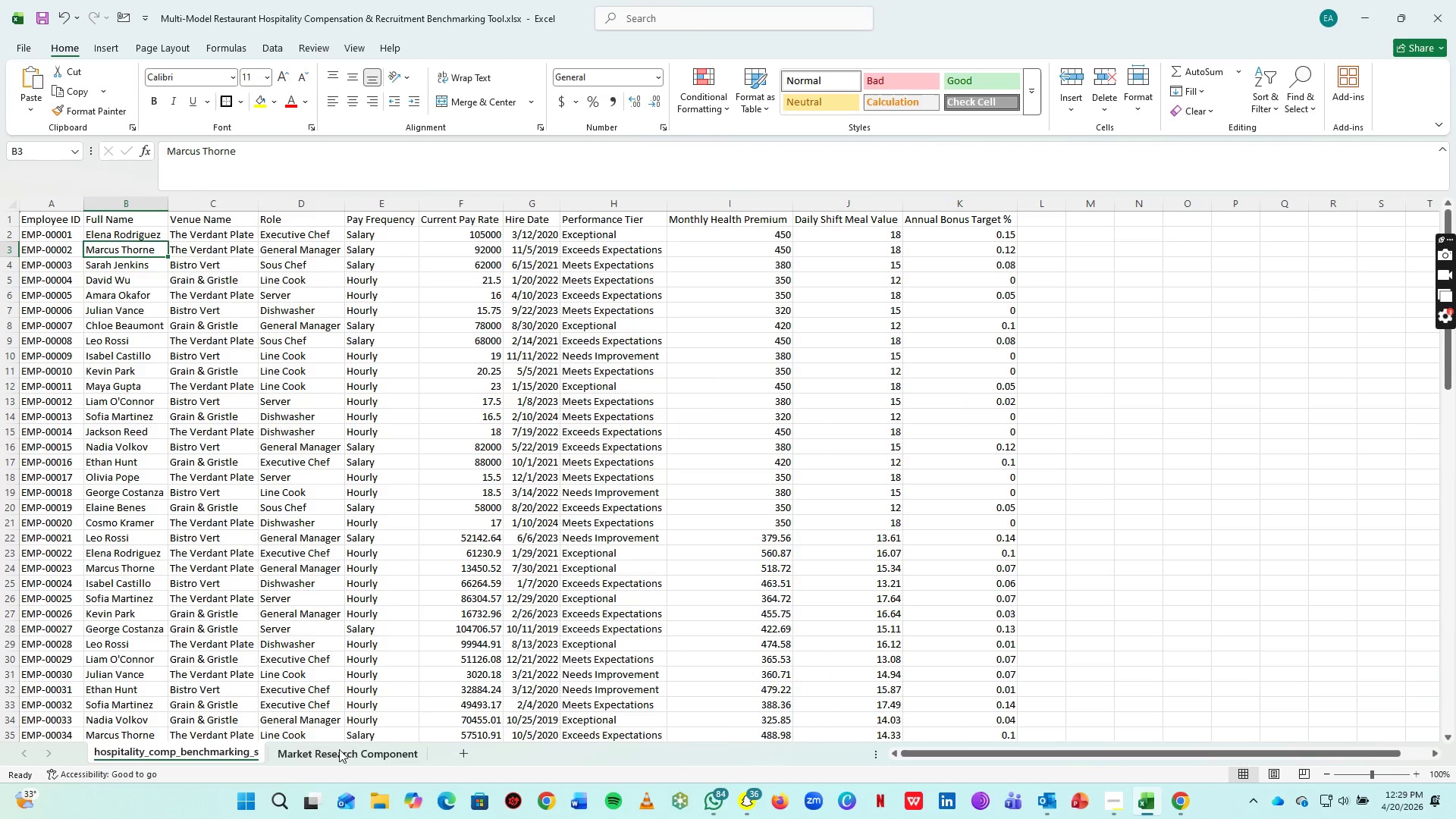 
left_click_drag(start_coordinate=[332, 760], to_coordinate=[226, 754])
 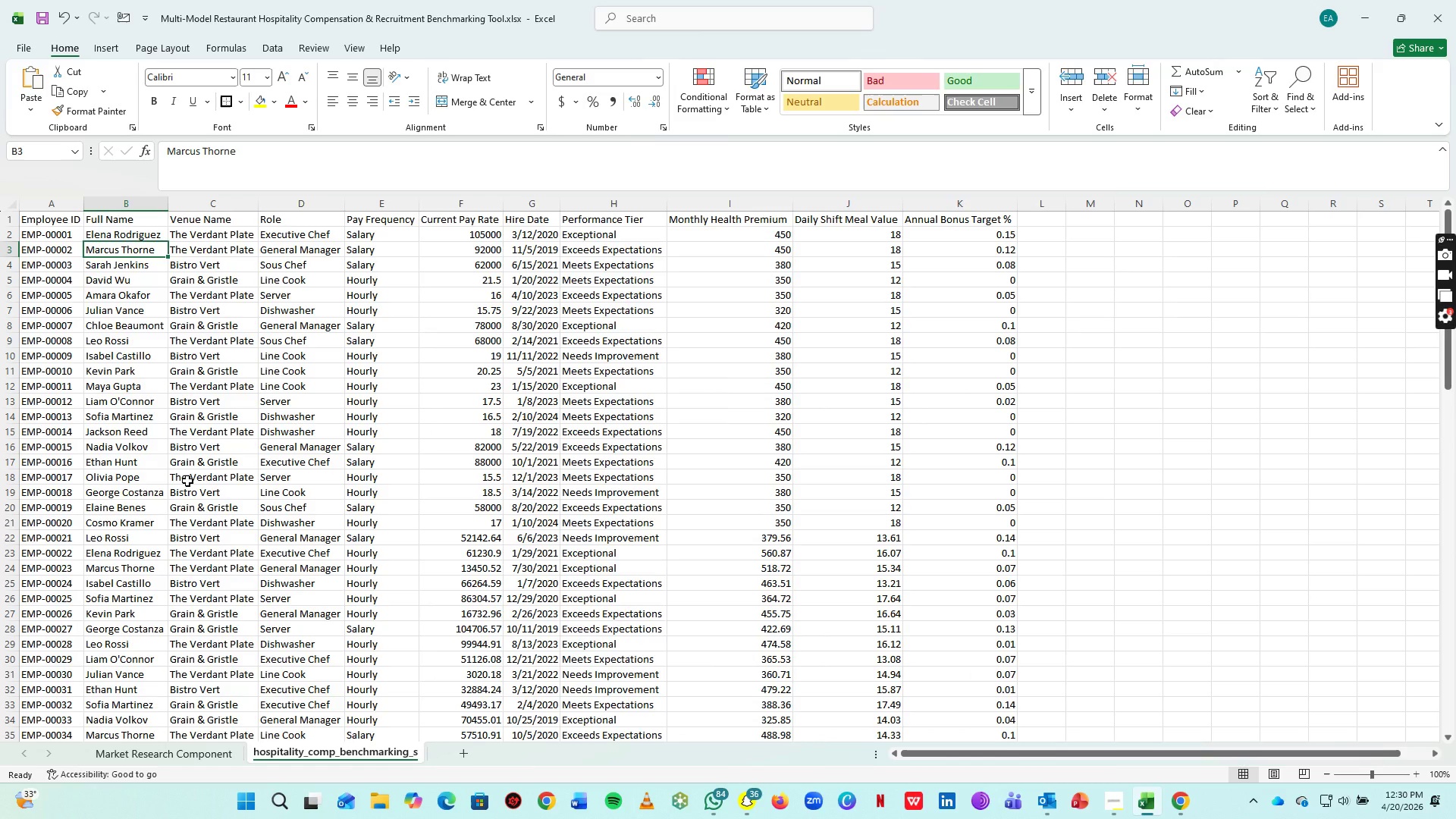 
scroll: coordinate [178, 492], scroll_direction: up, amount: 4.0
 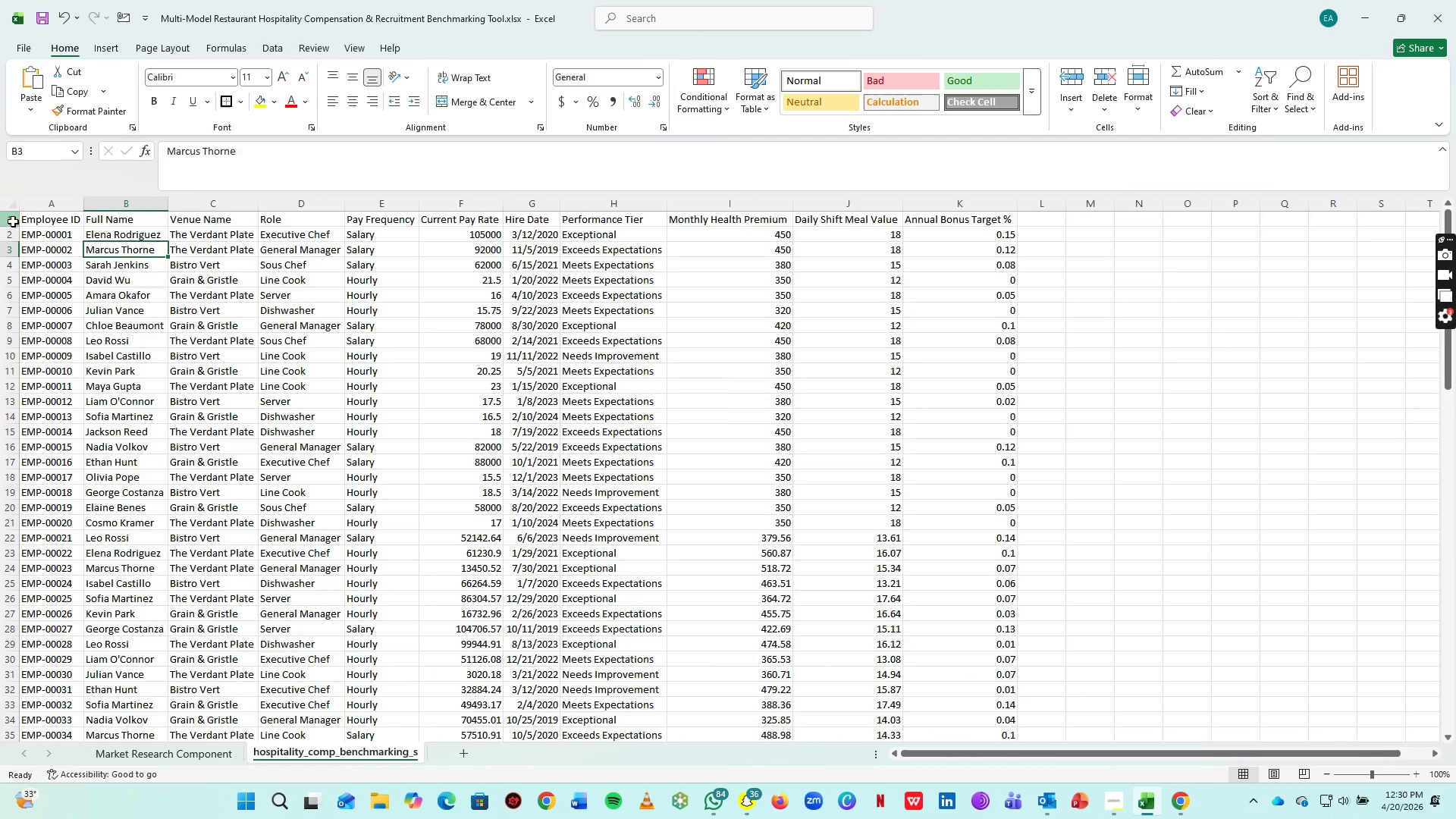 
left_click([13, 221])
 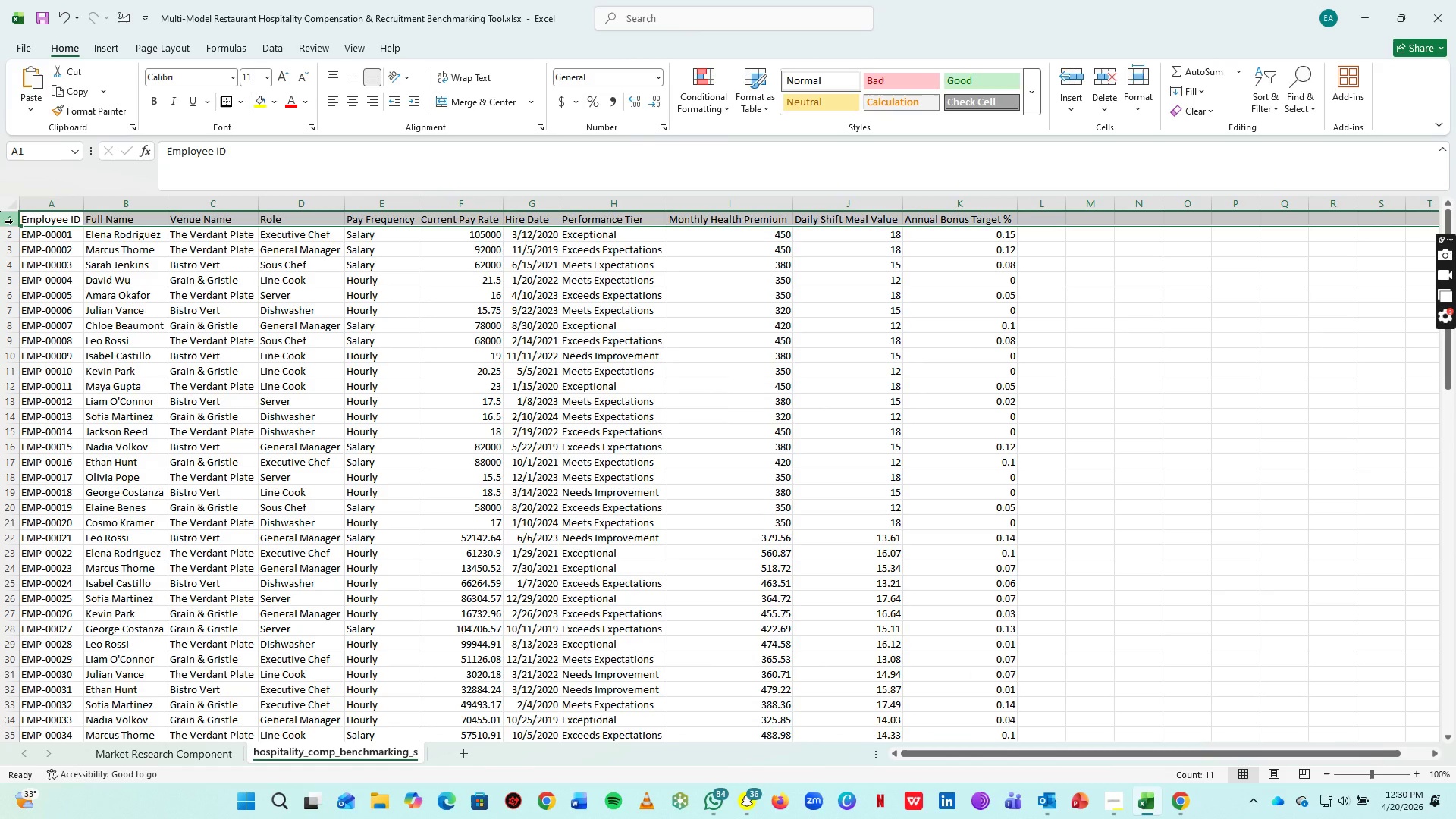 
key(Control+B)
 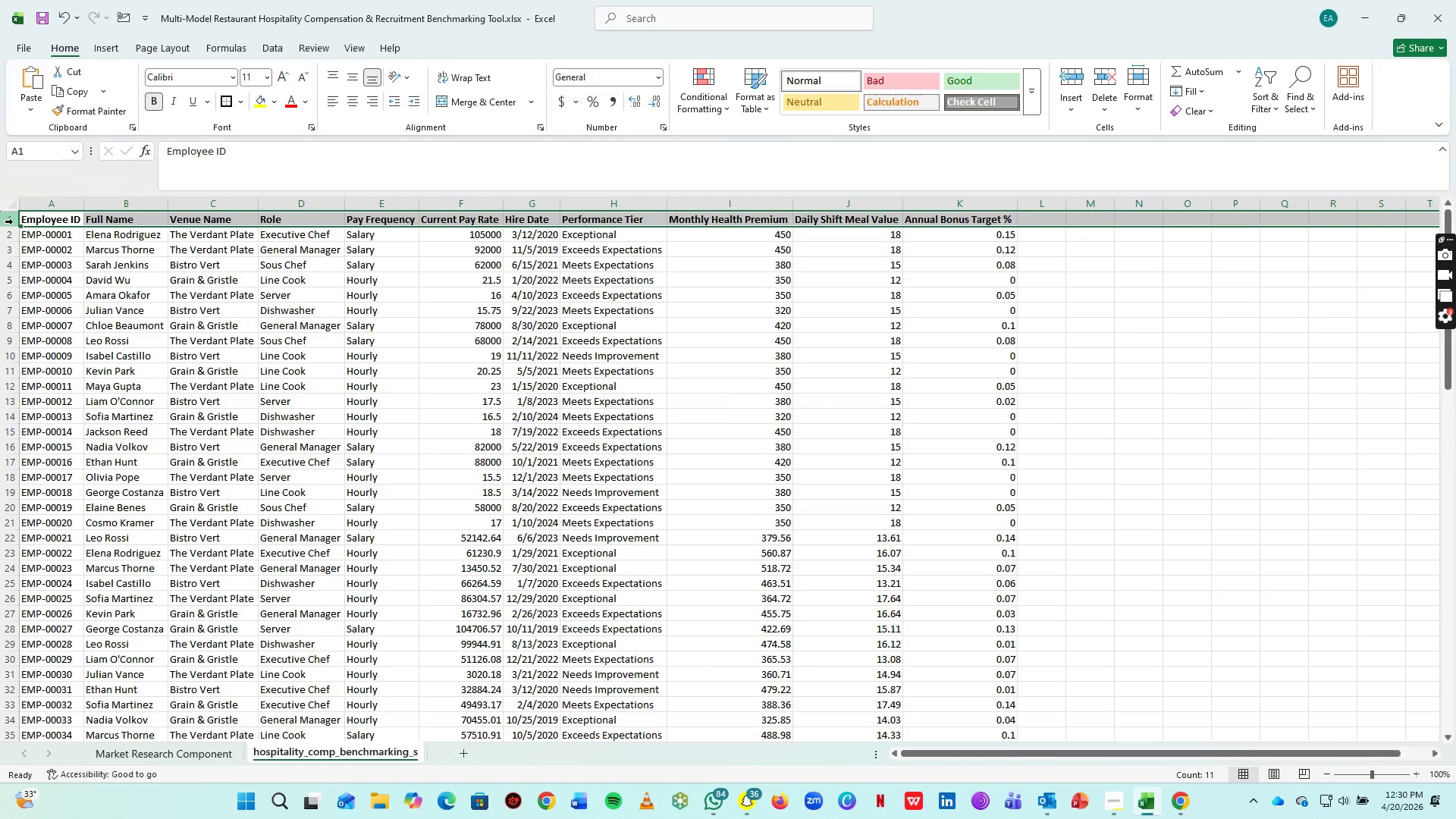 
wait(5.34)
 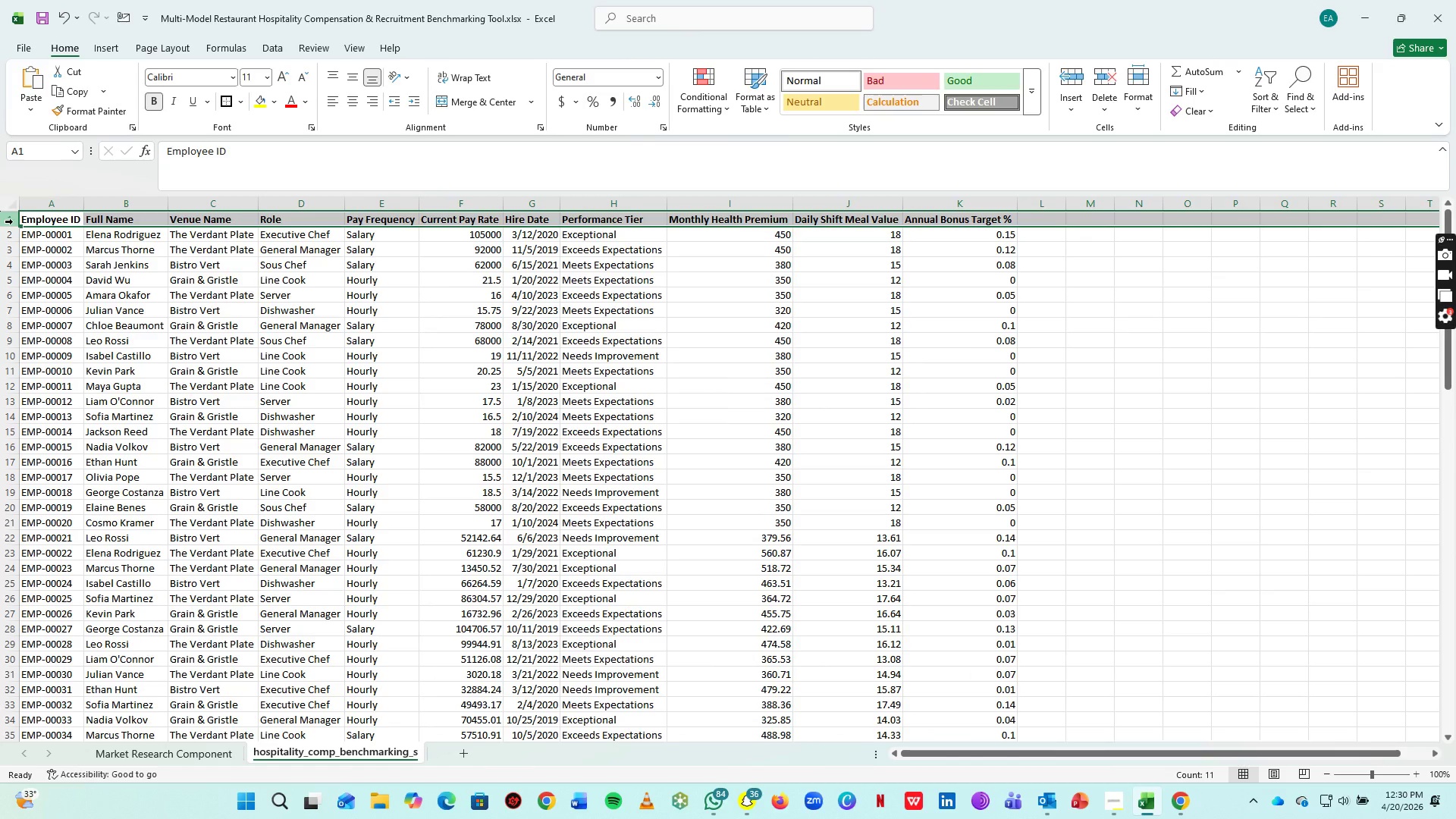 
scroll: coordinate [429, 354], scroll_direction: down, amount: 28.0
 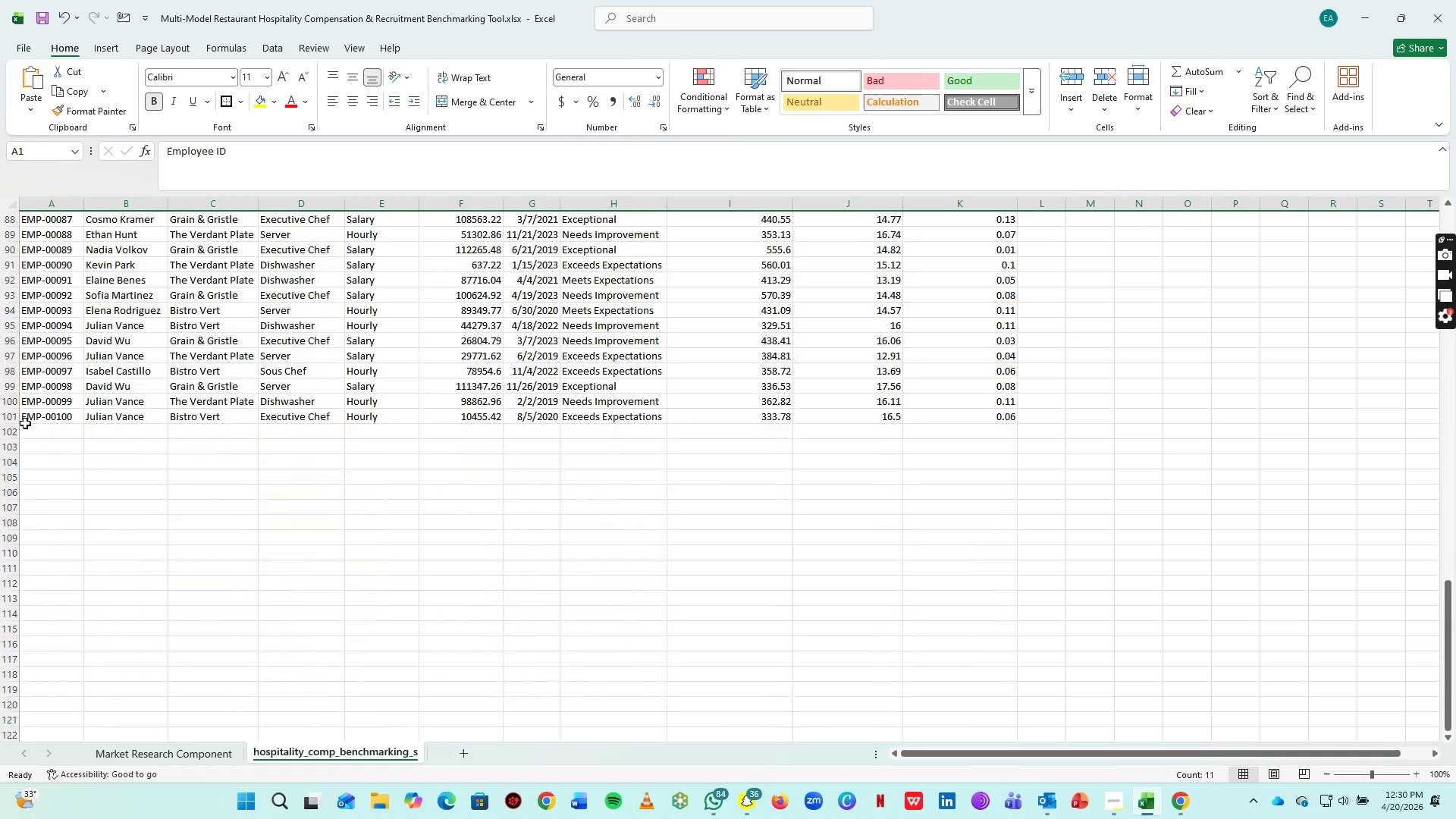 
scroll: coordinate [28, 422], scroll_direction: up, amount: 46.0
 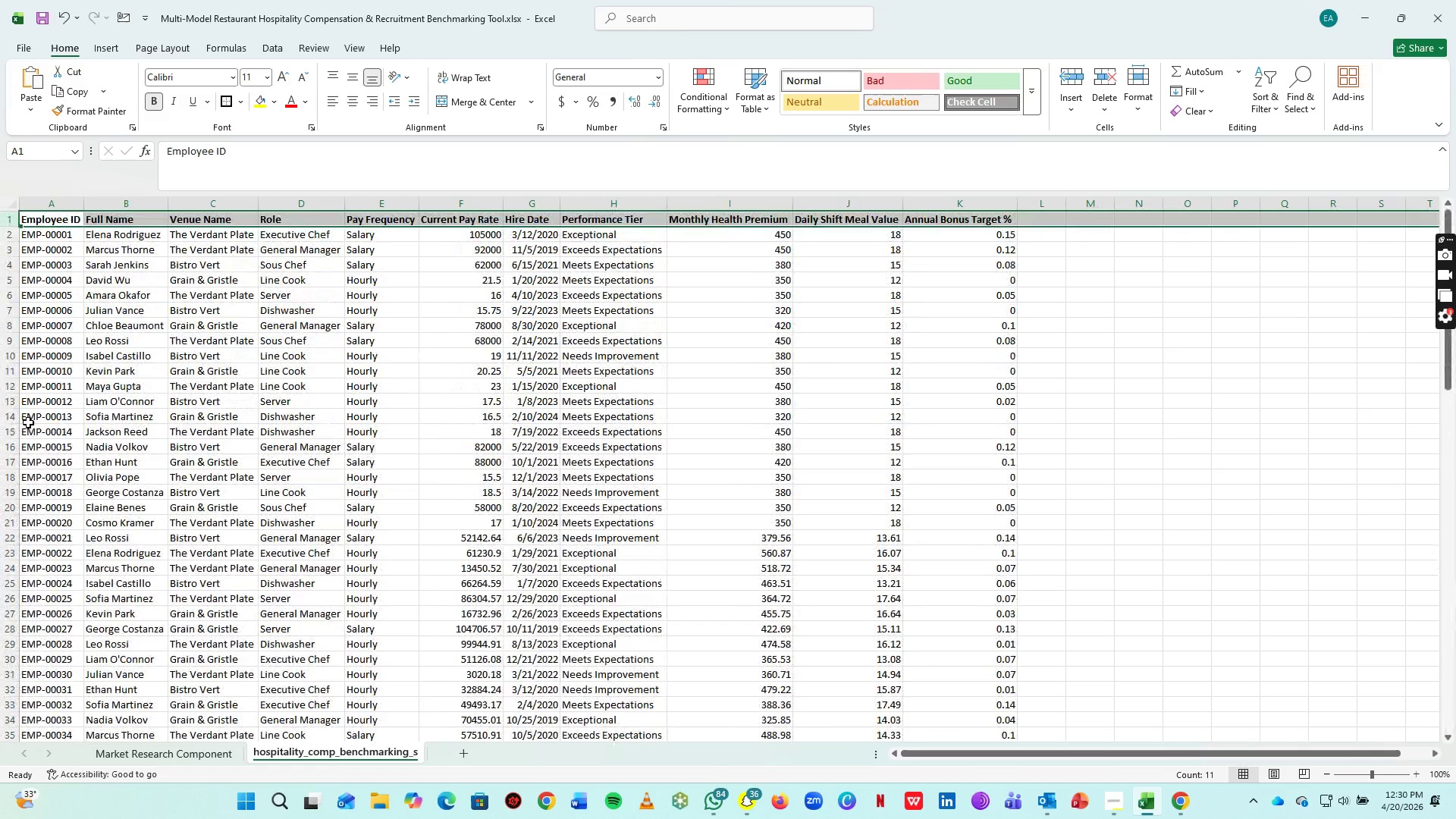 
left_click([1143, 382])
 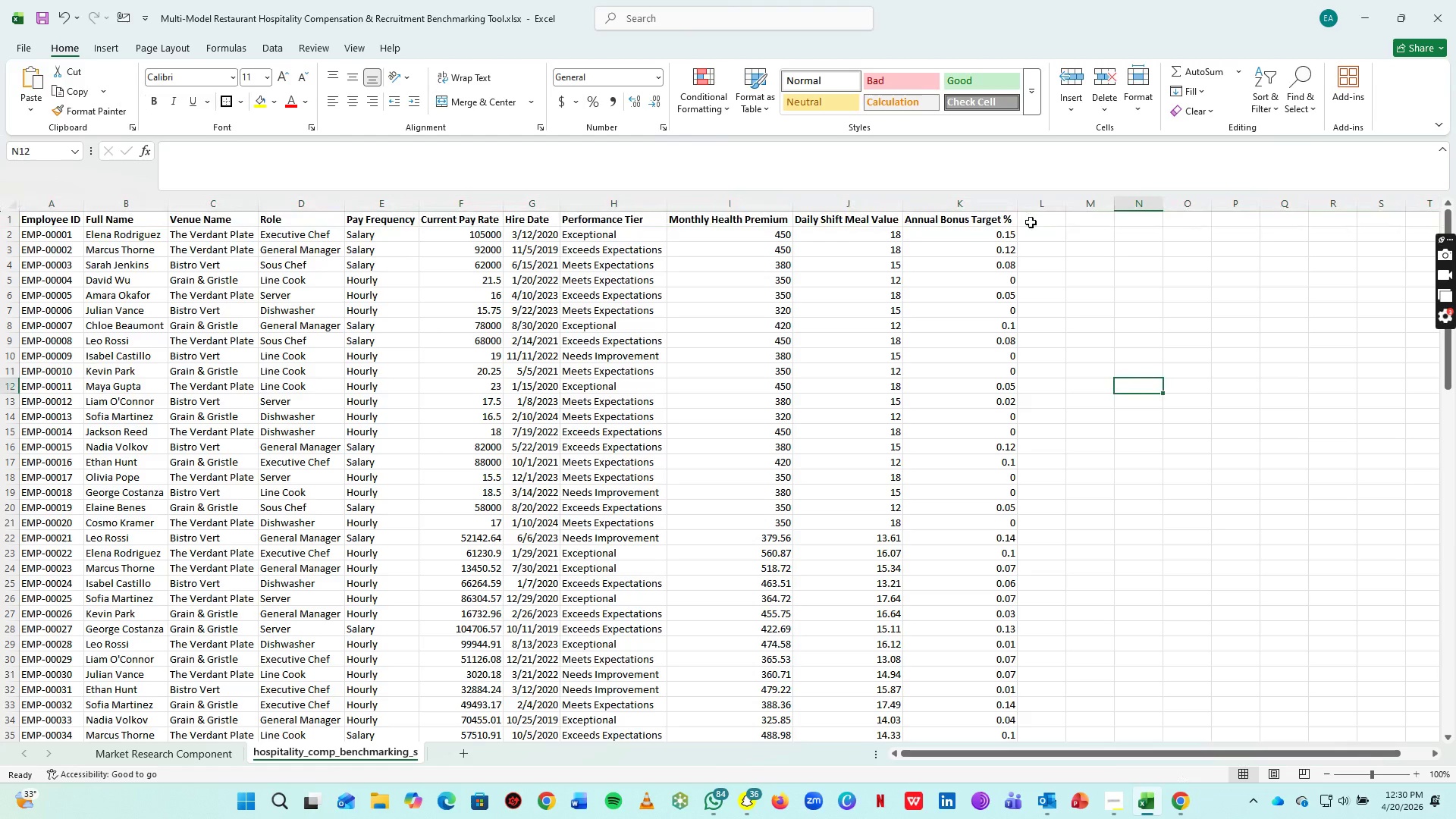 
left_click([1031, 222])
 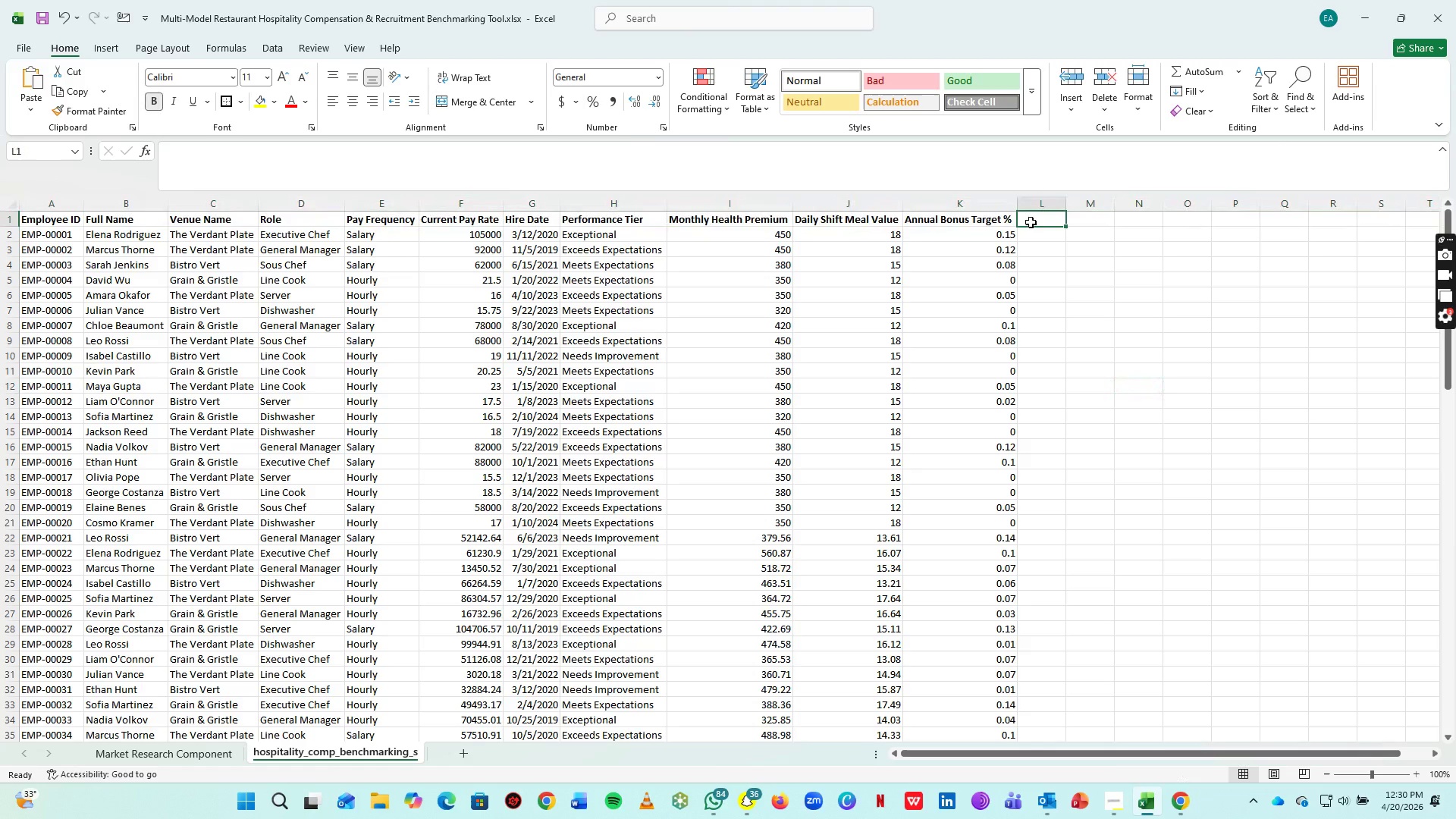 
type(Annual Base Pay)
 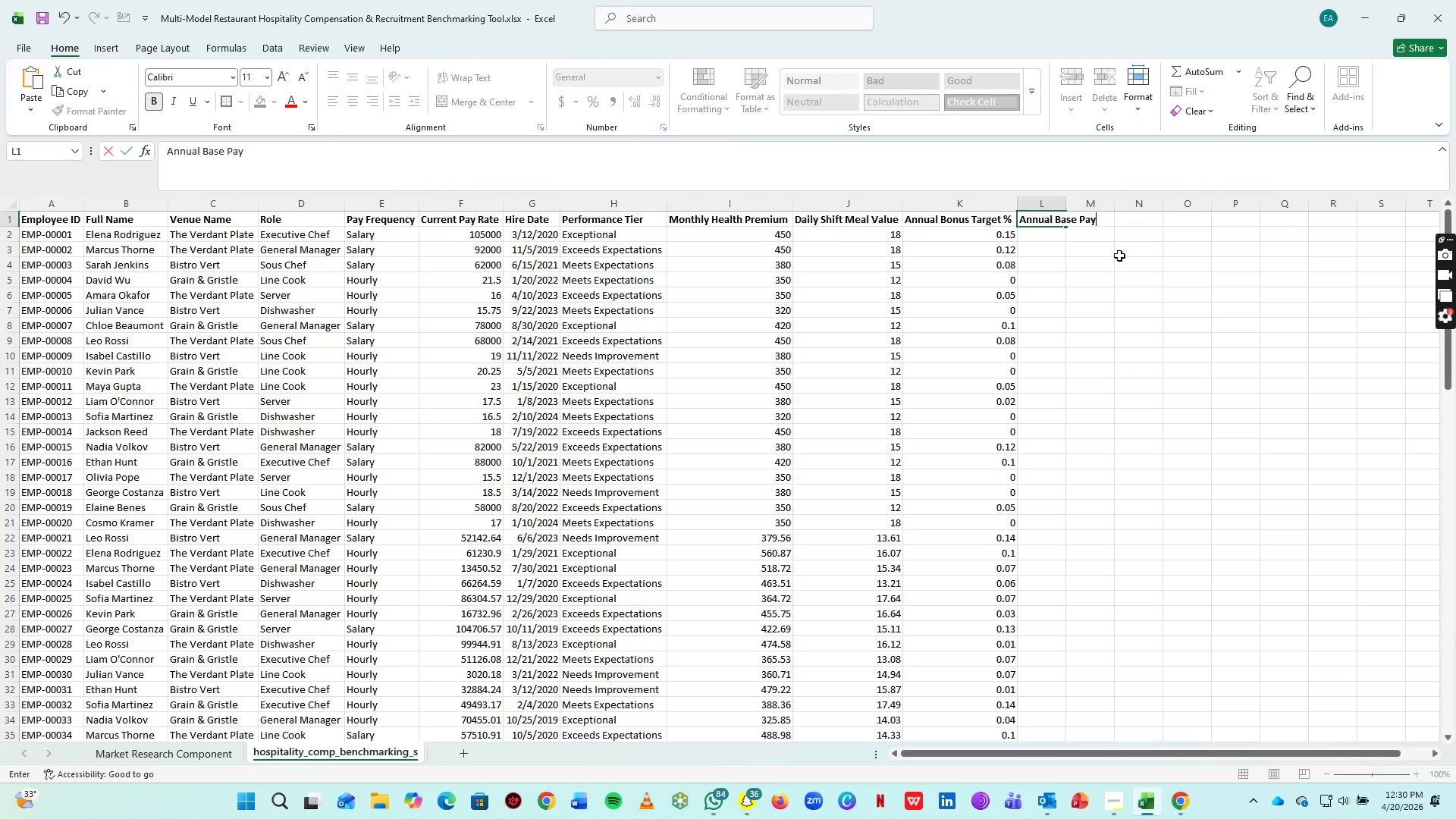 
left_click([1126, 265])
 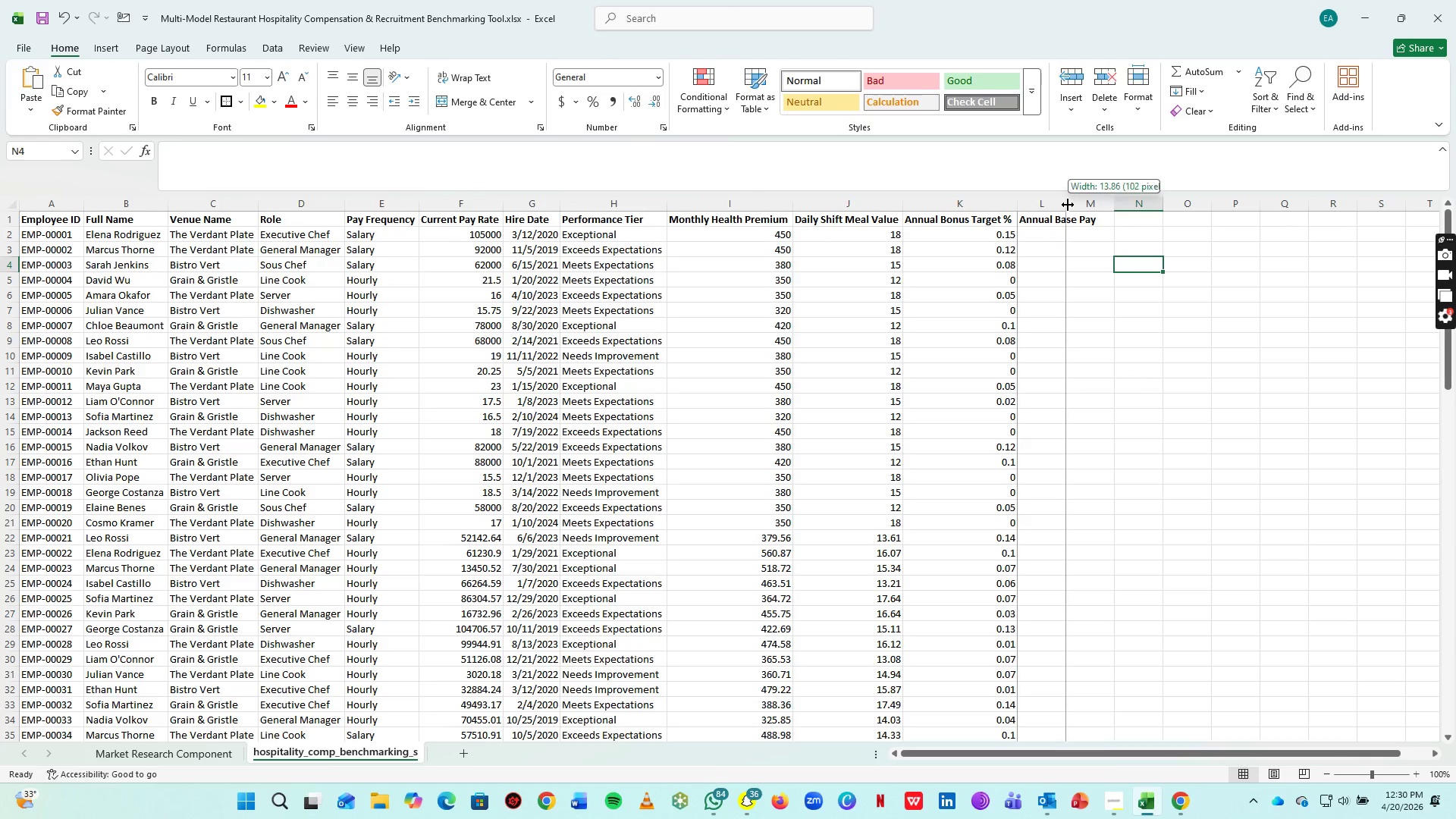 
double_click([1068, 205])
 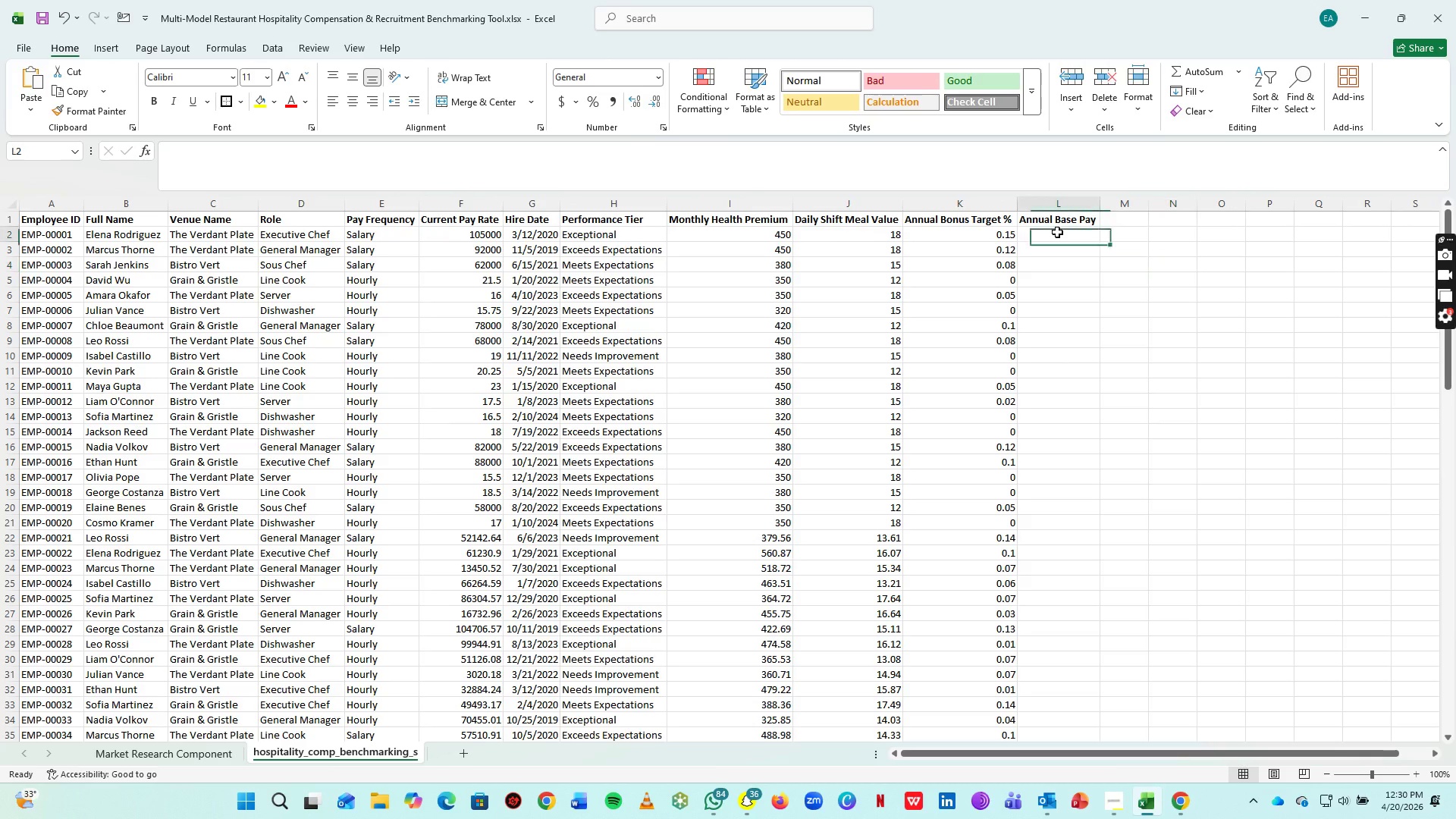 
triple_click([1057, 232])
 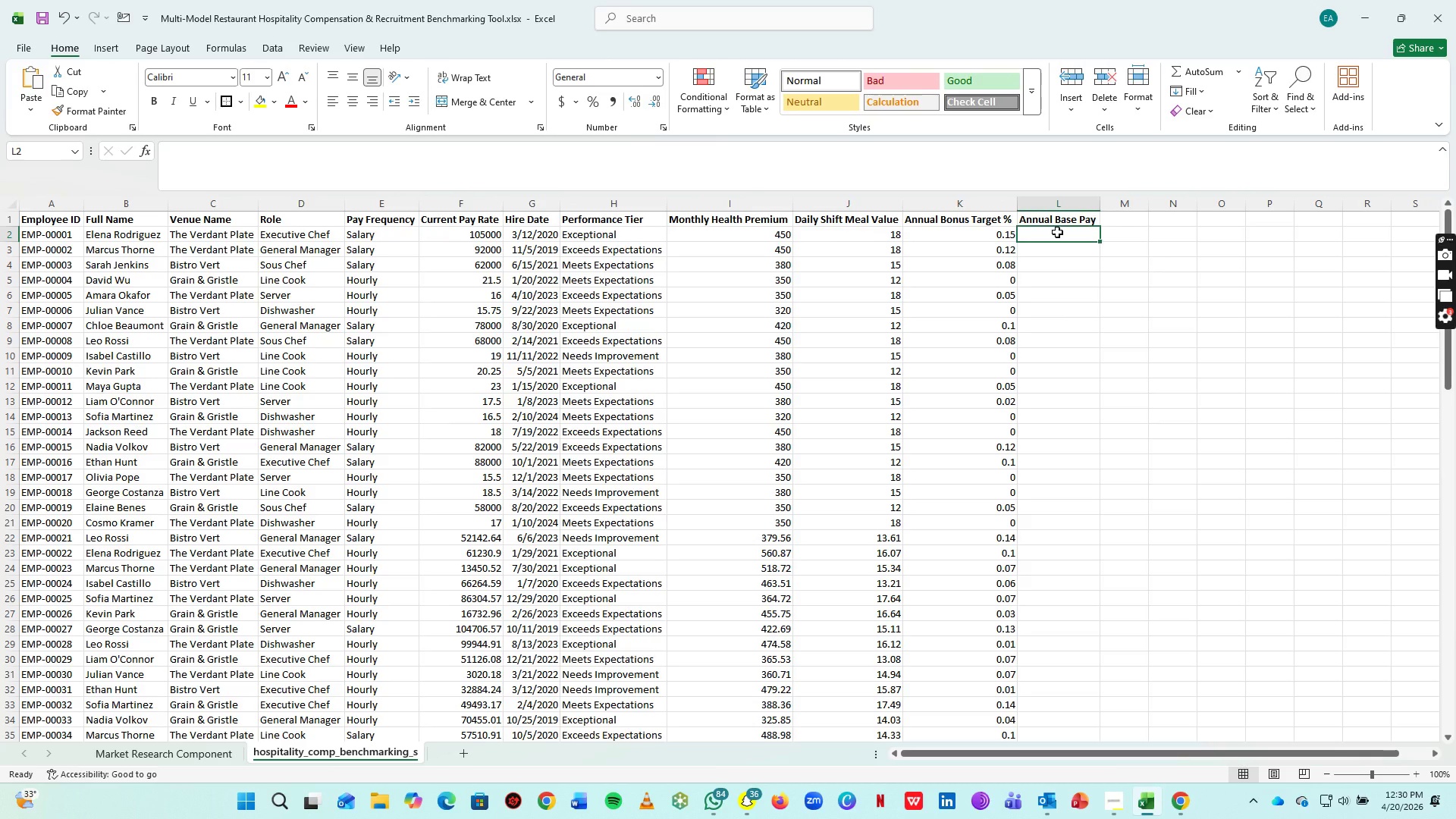 
type(=IF()
 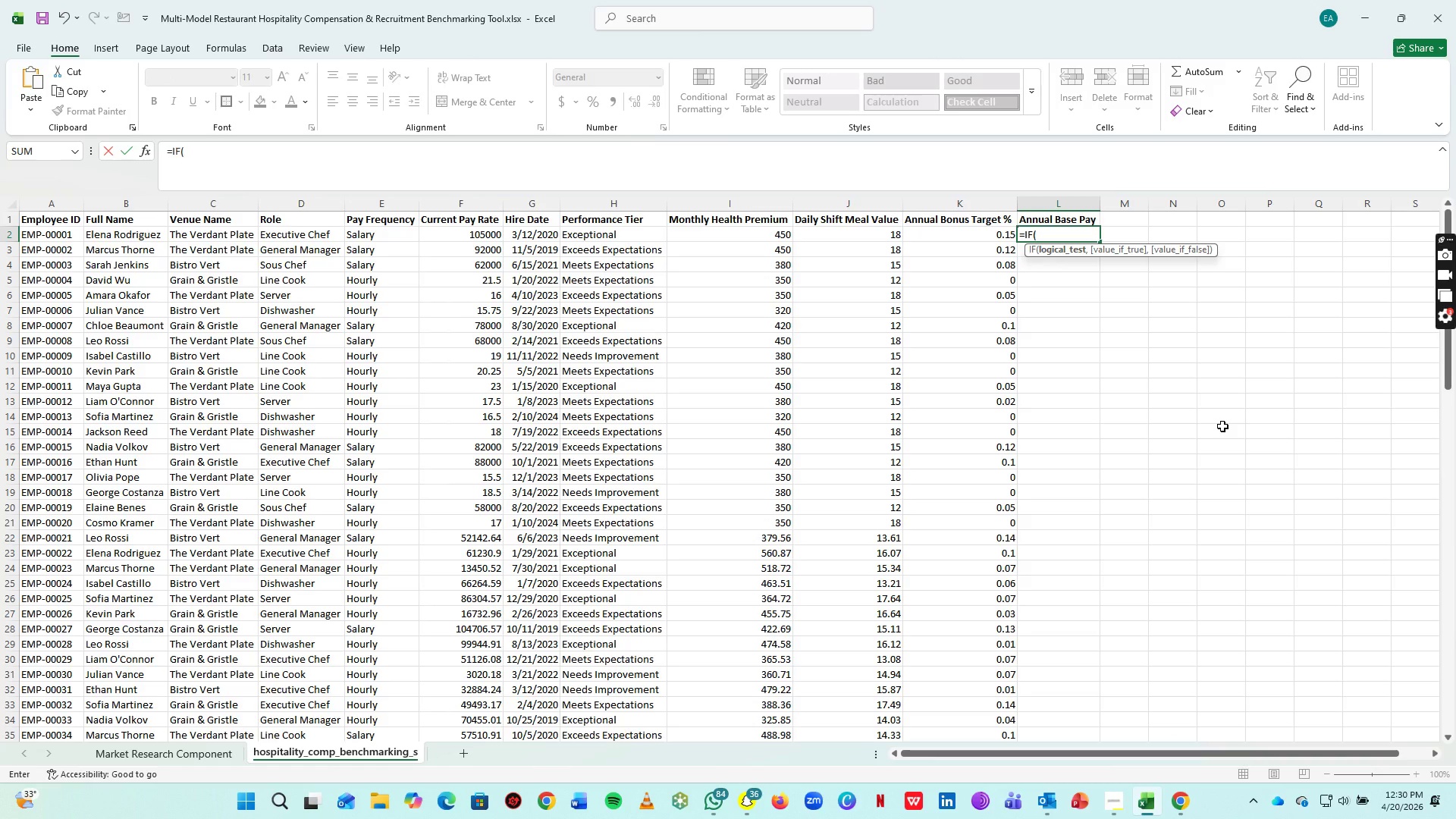 
left_click([395, 234])
 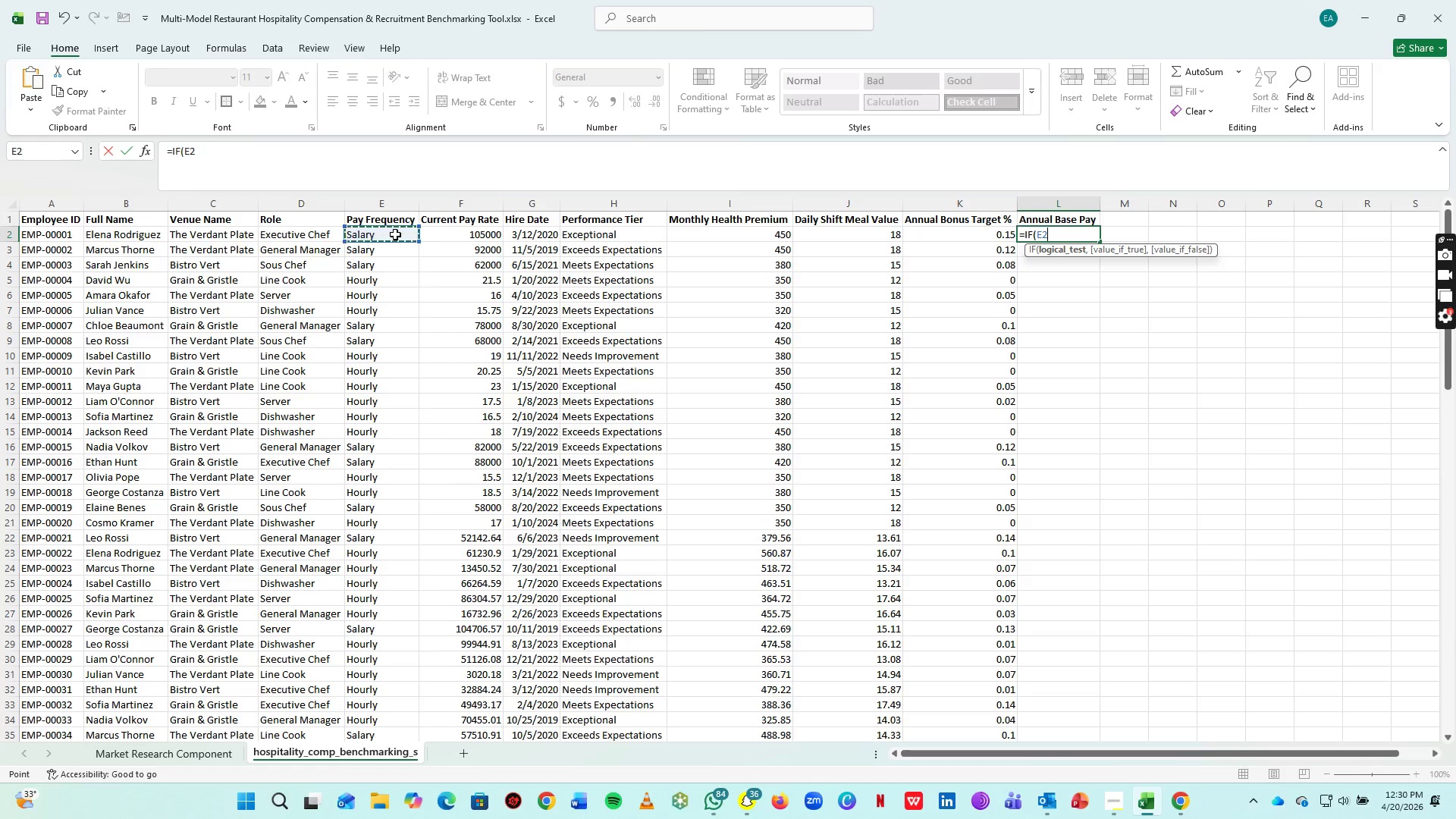 
type(="Hourly",)
 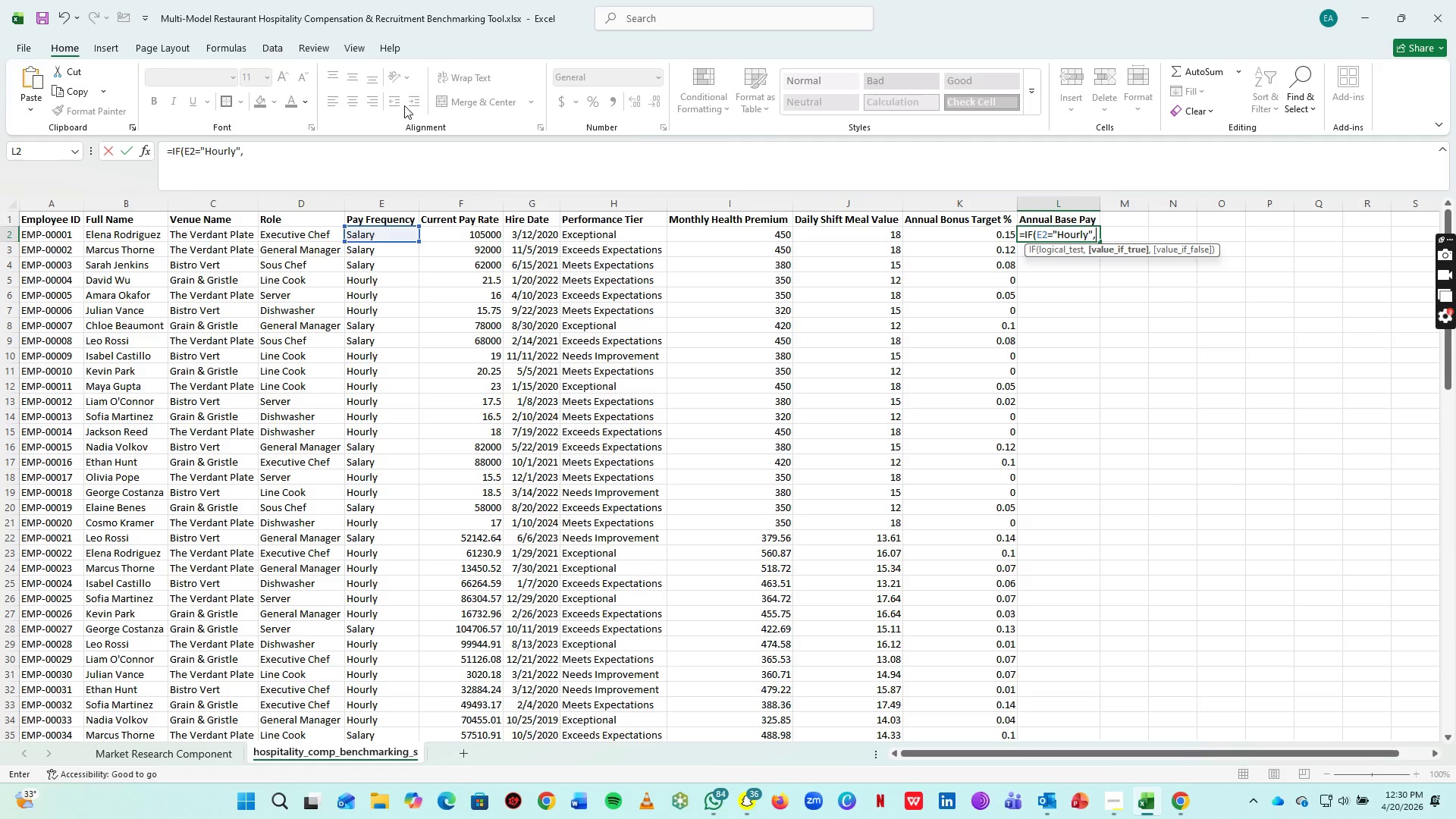 
left_click([474, 237])
 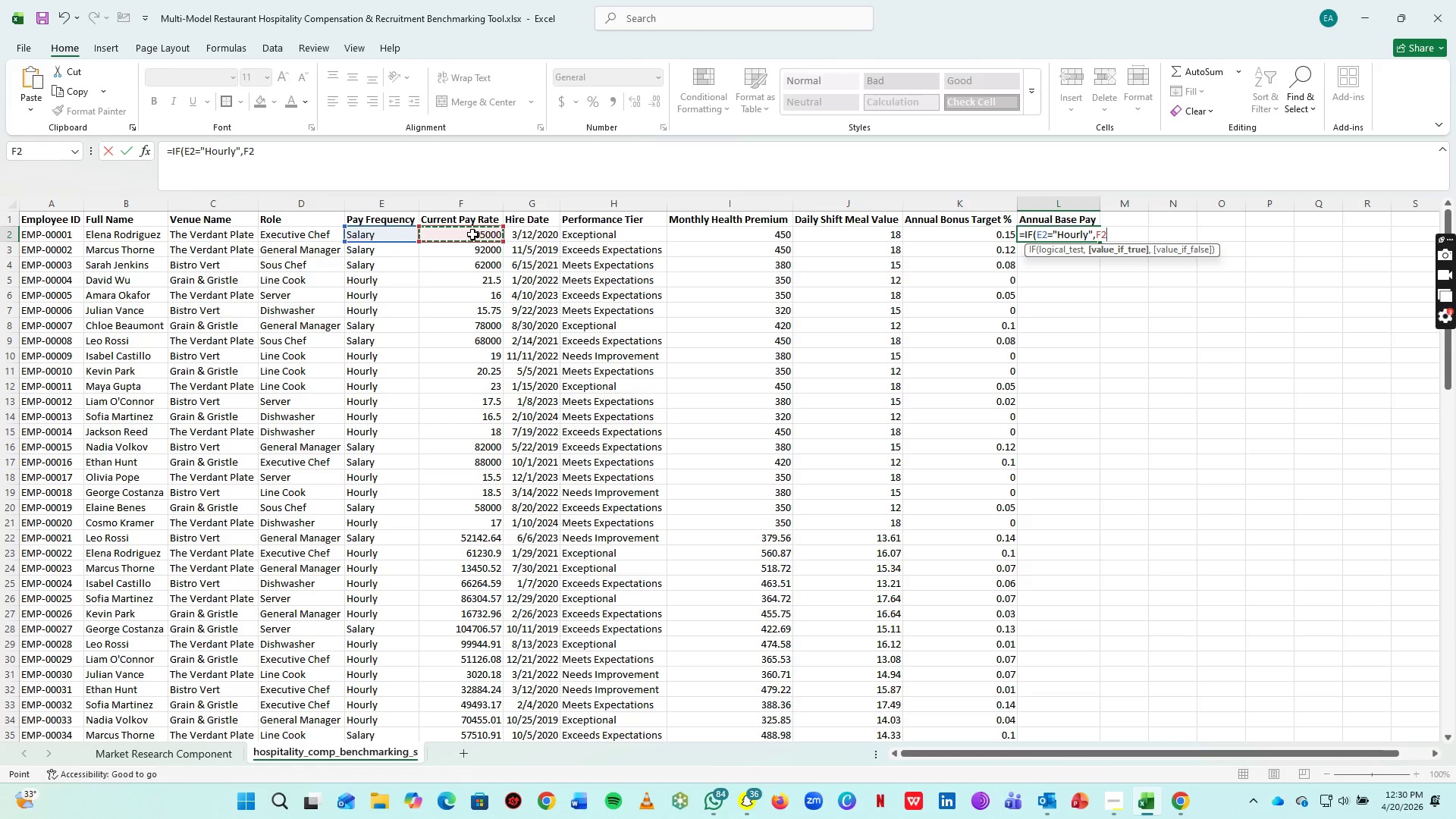 
key(Shift+ShiftRight)
 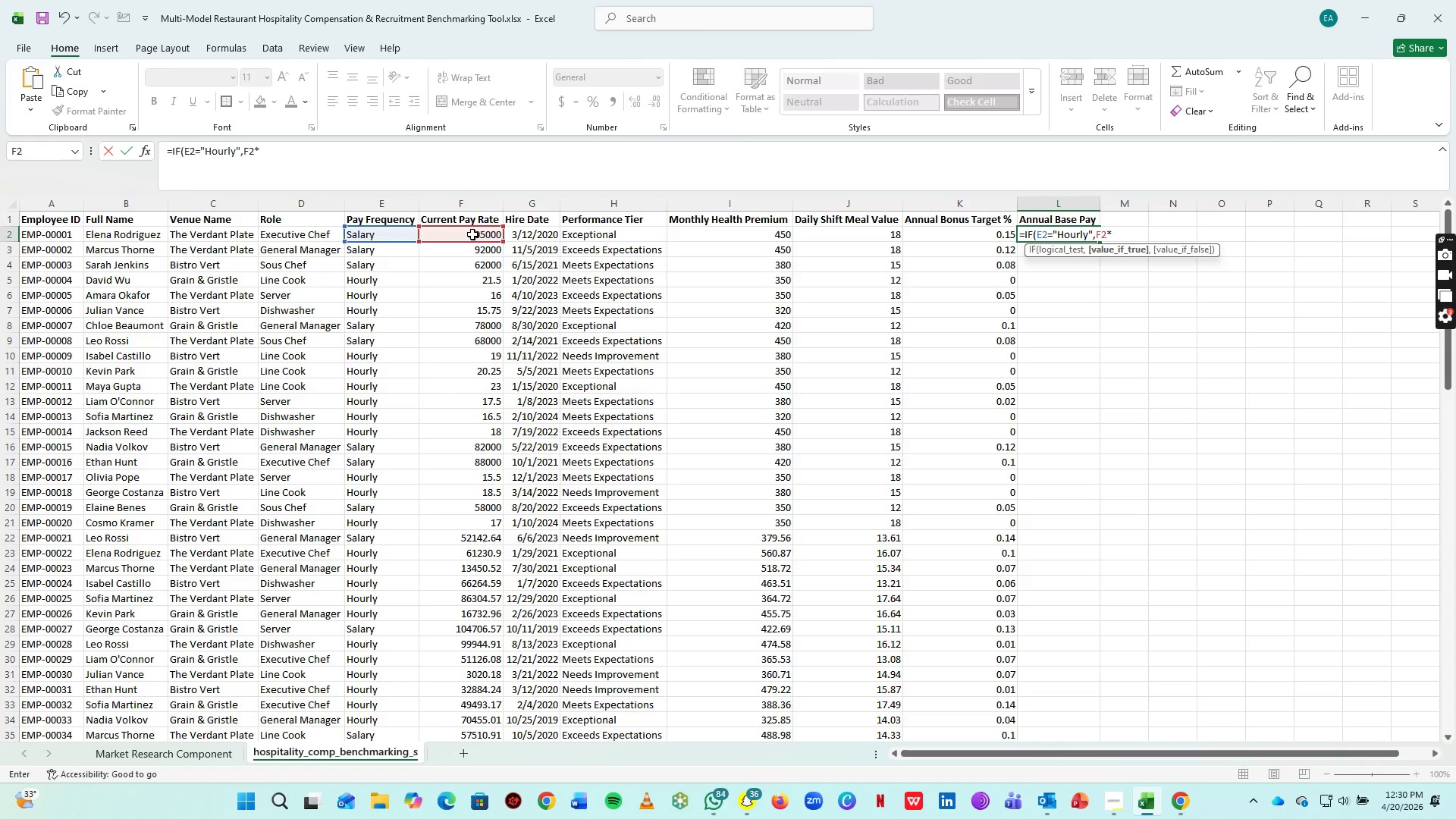 
key(Shift+8)
 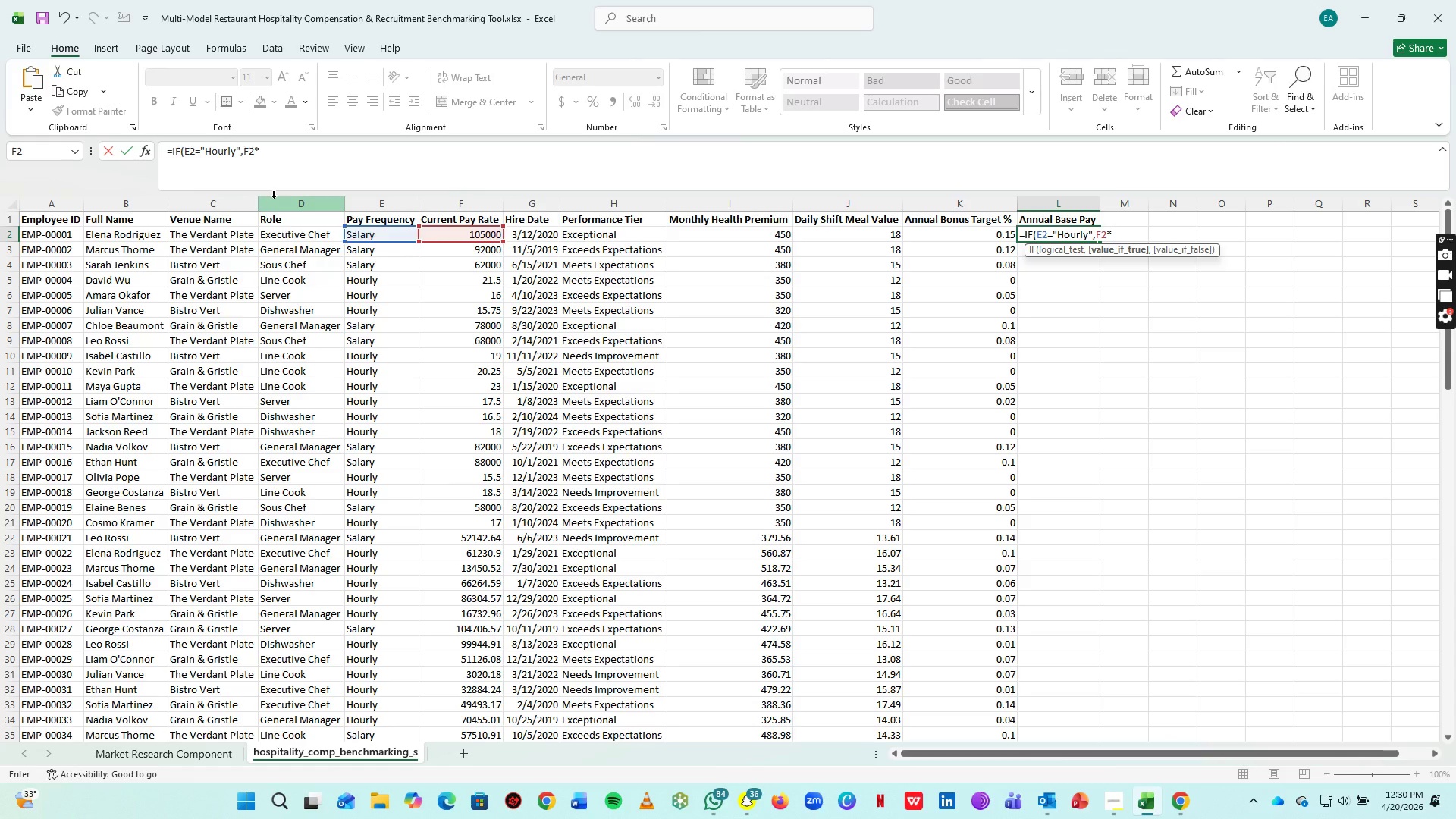 
type(2080,)
 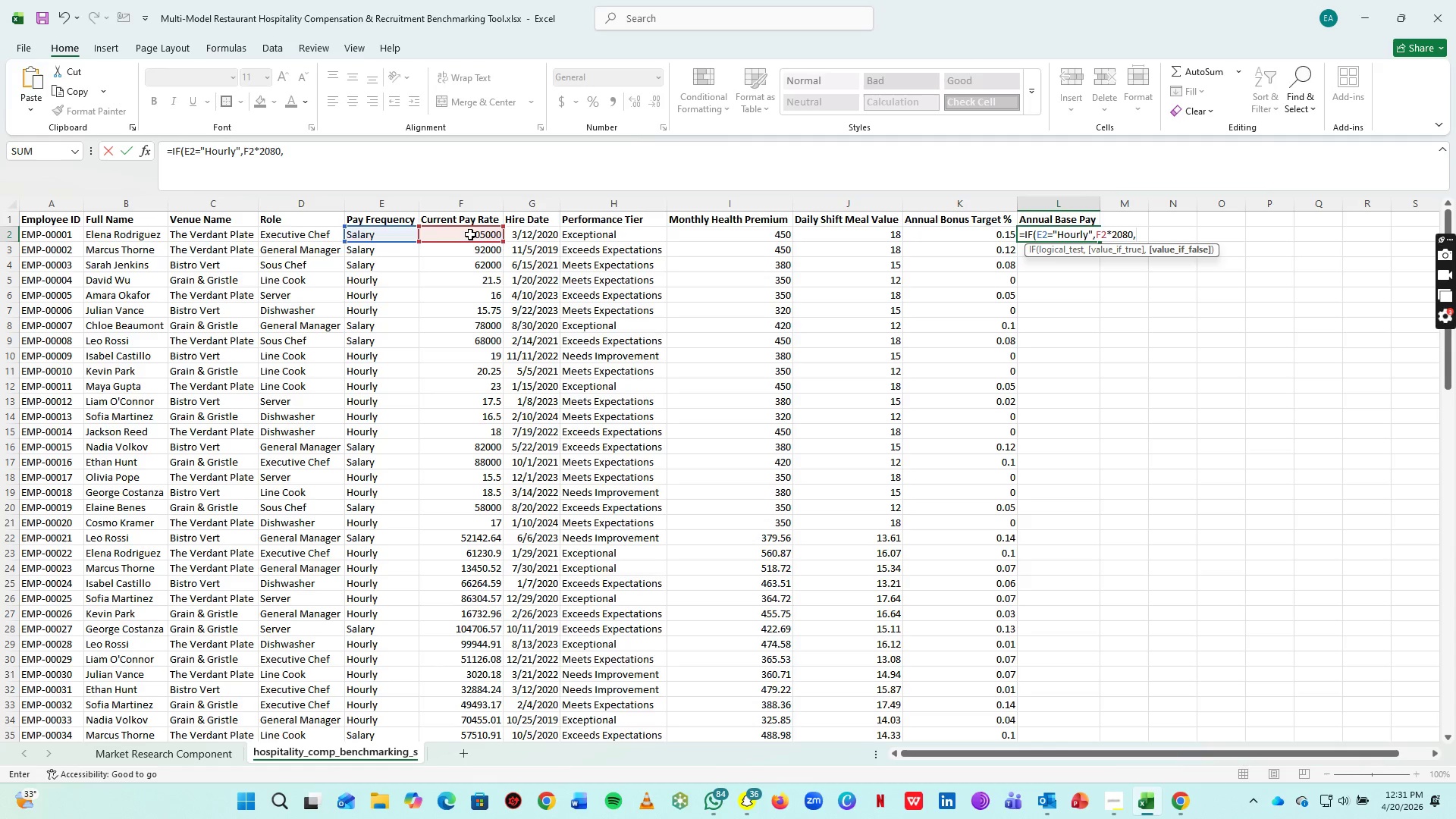 
left_click([470, 234])
 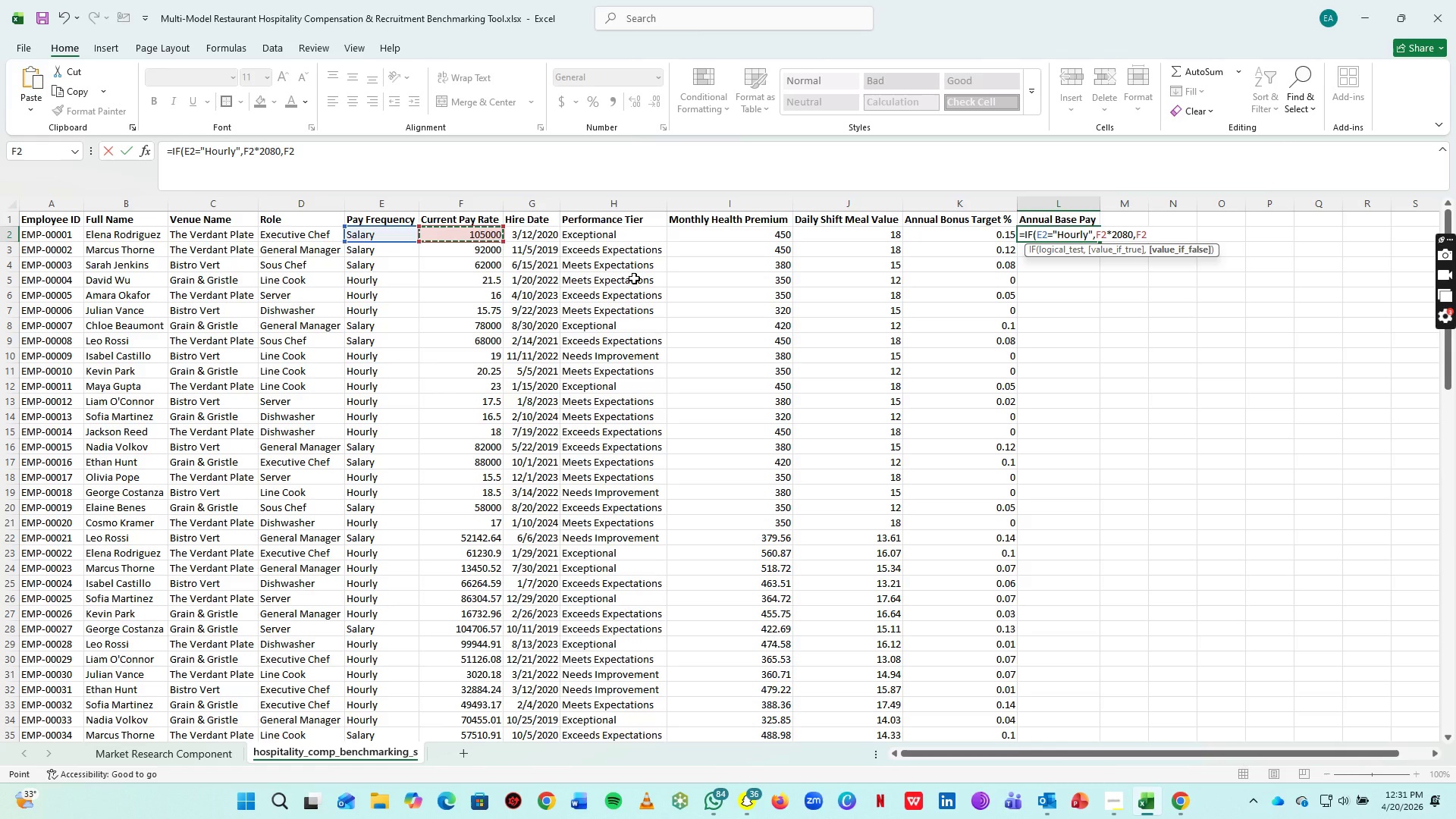 
key(Shift+0)
 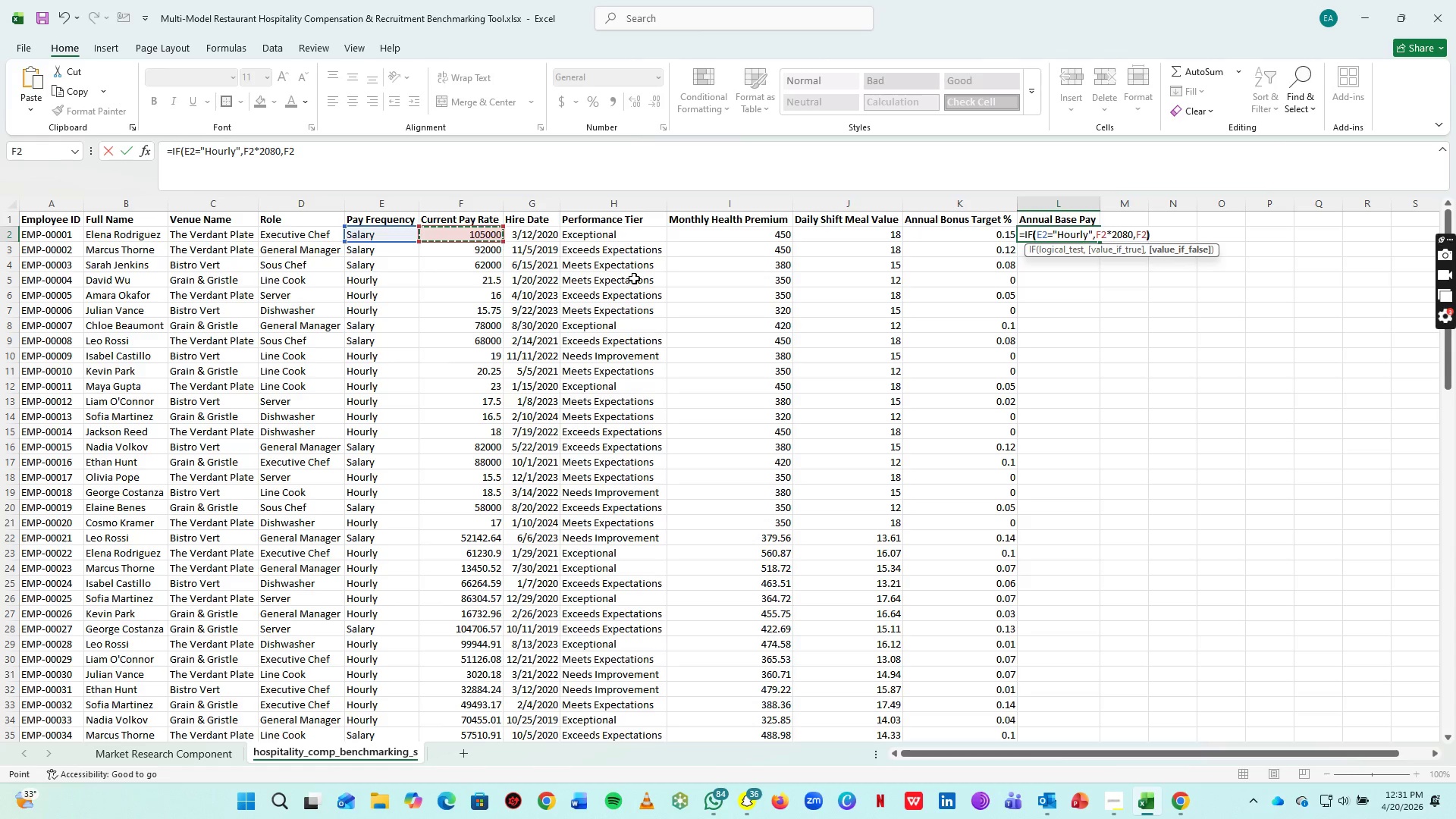 
key(Enter)
 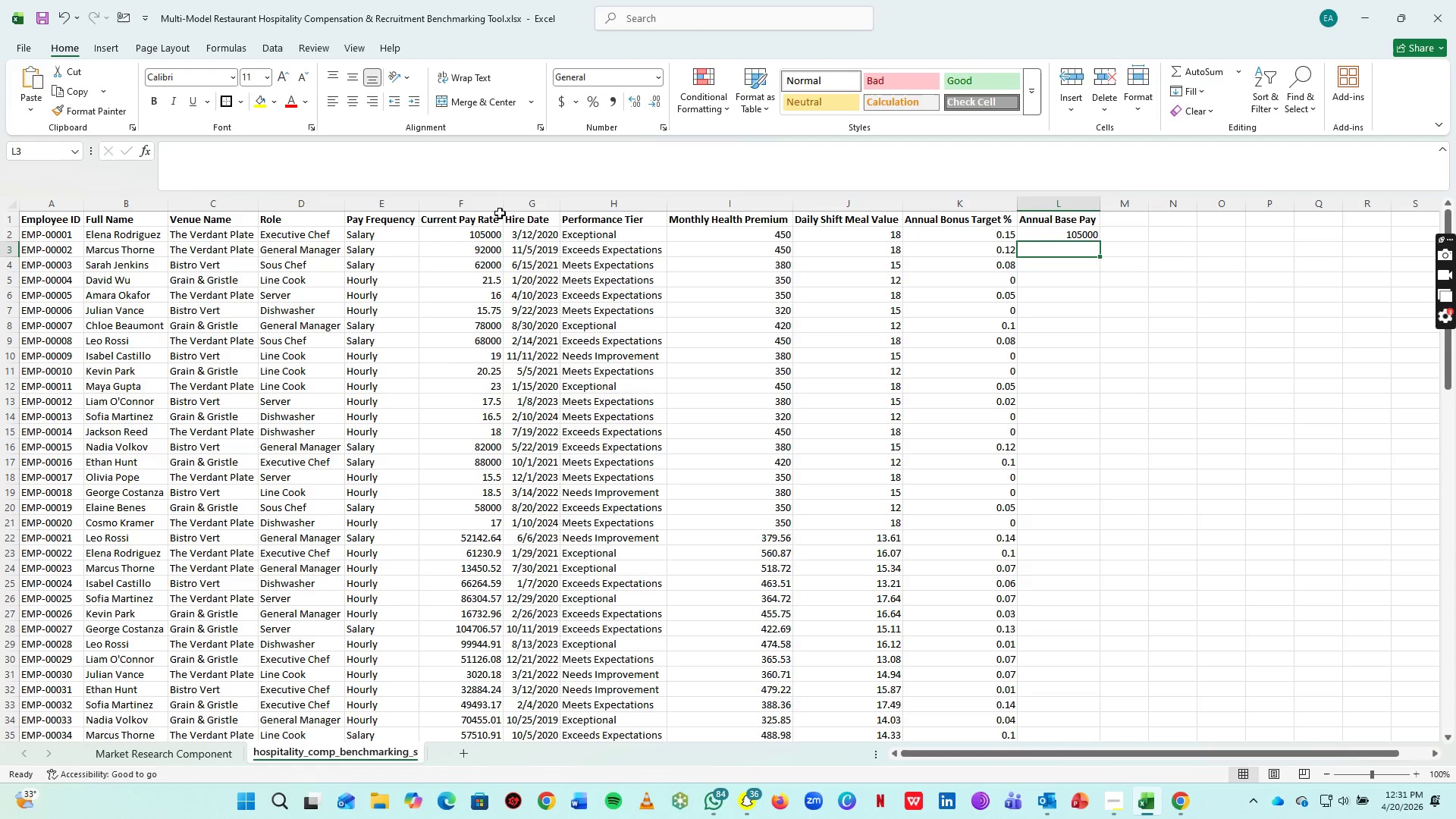 
left_click([486, 204])
 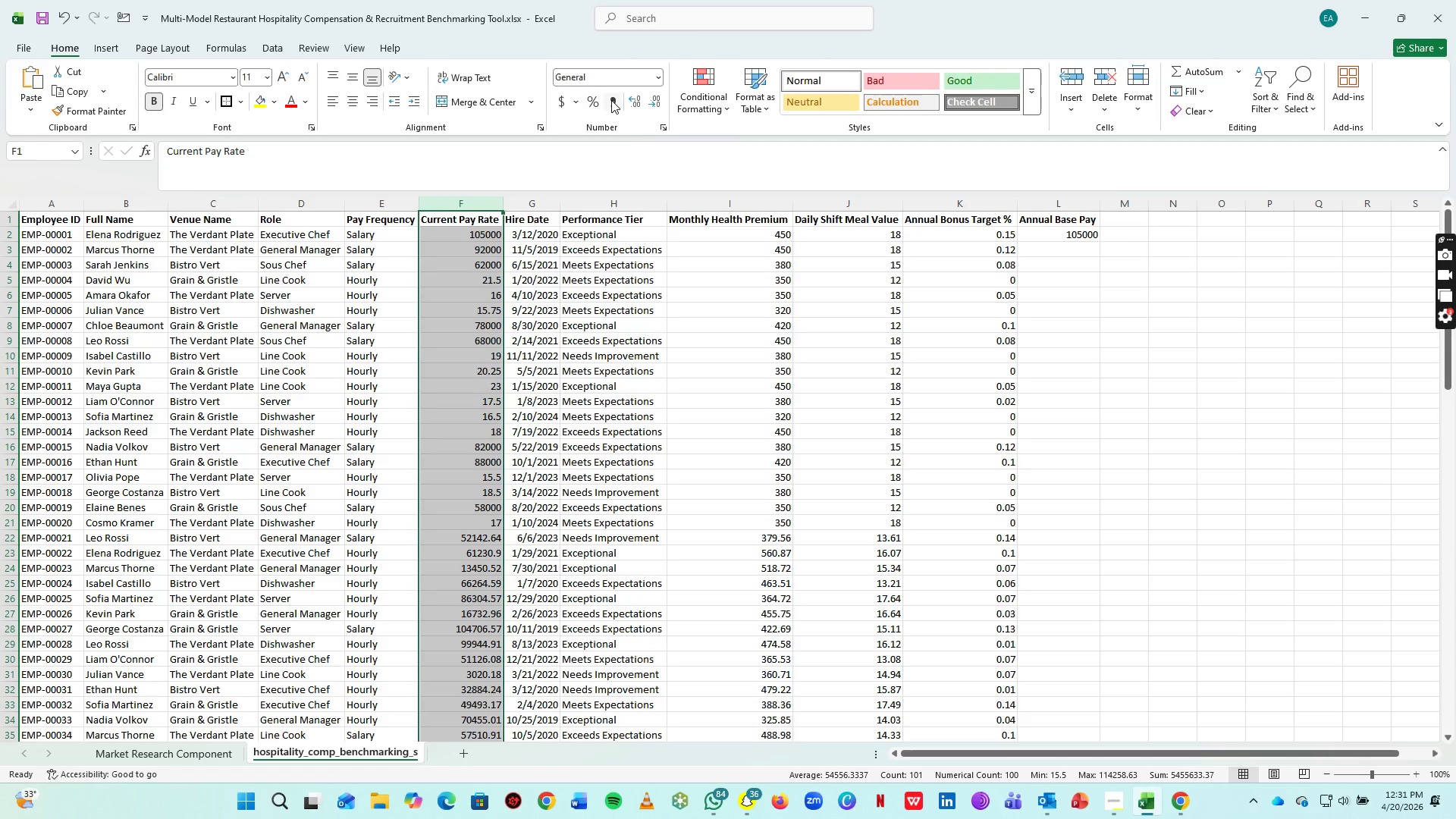 
left_click([611, 100])
 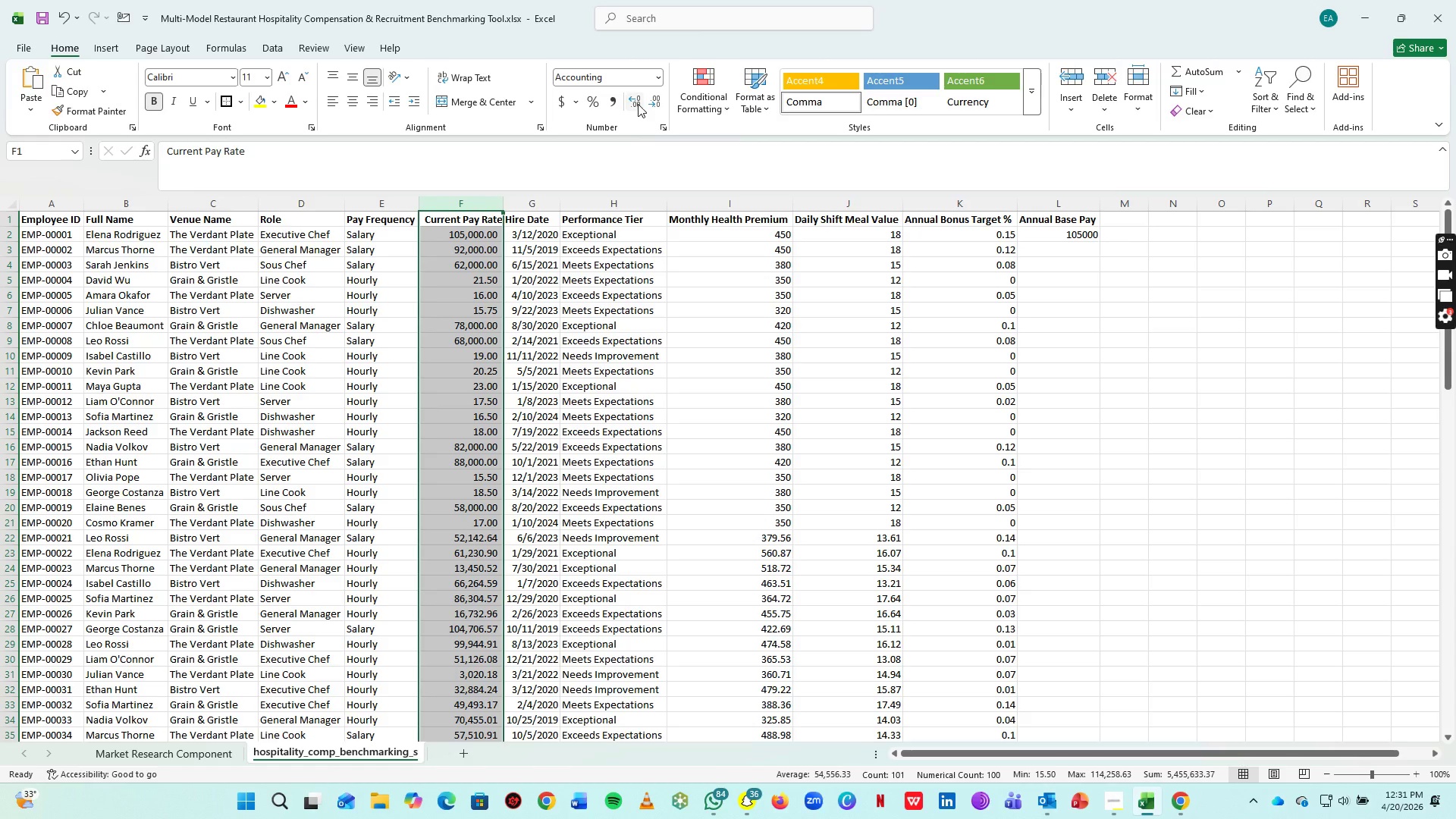 
left_click([638, 104])
 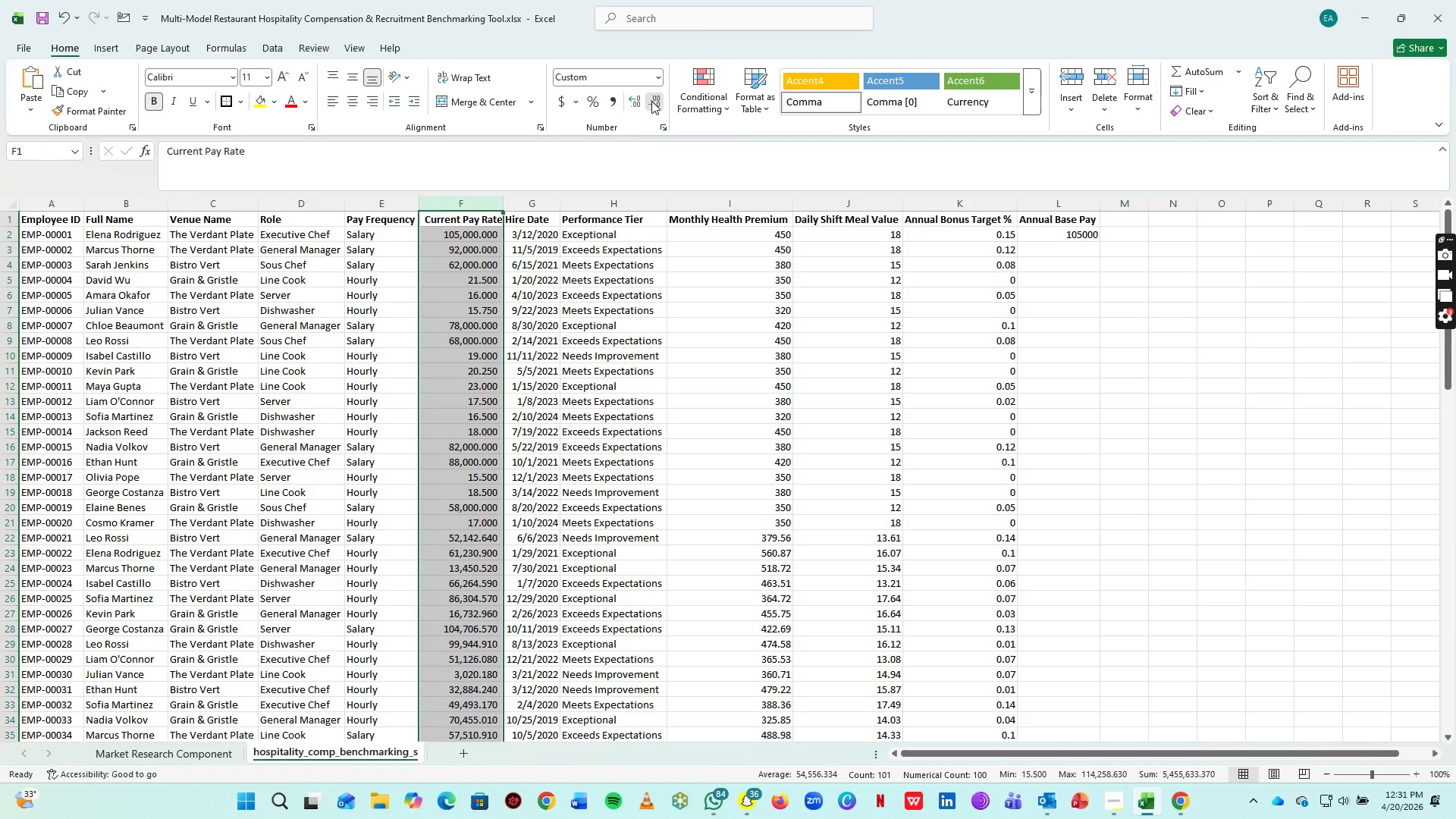 
double_click([651, 101])
 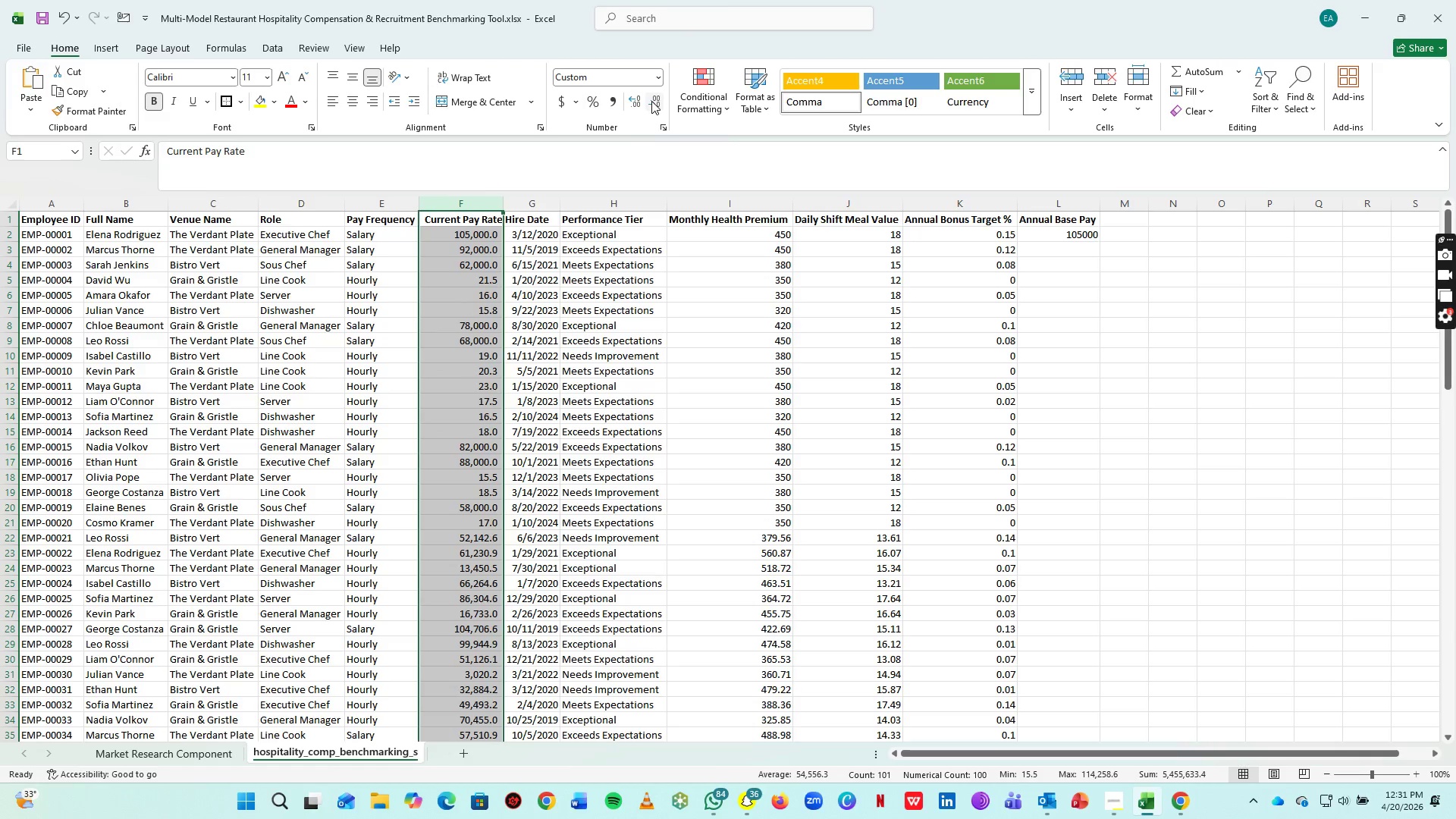 
triple_click([651, 101])
 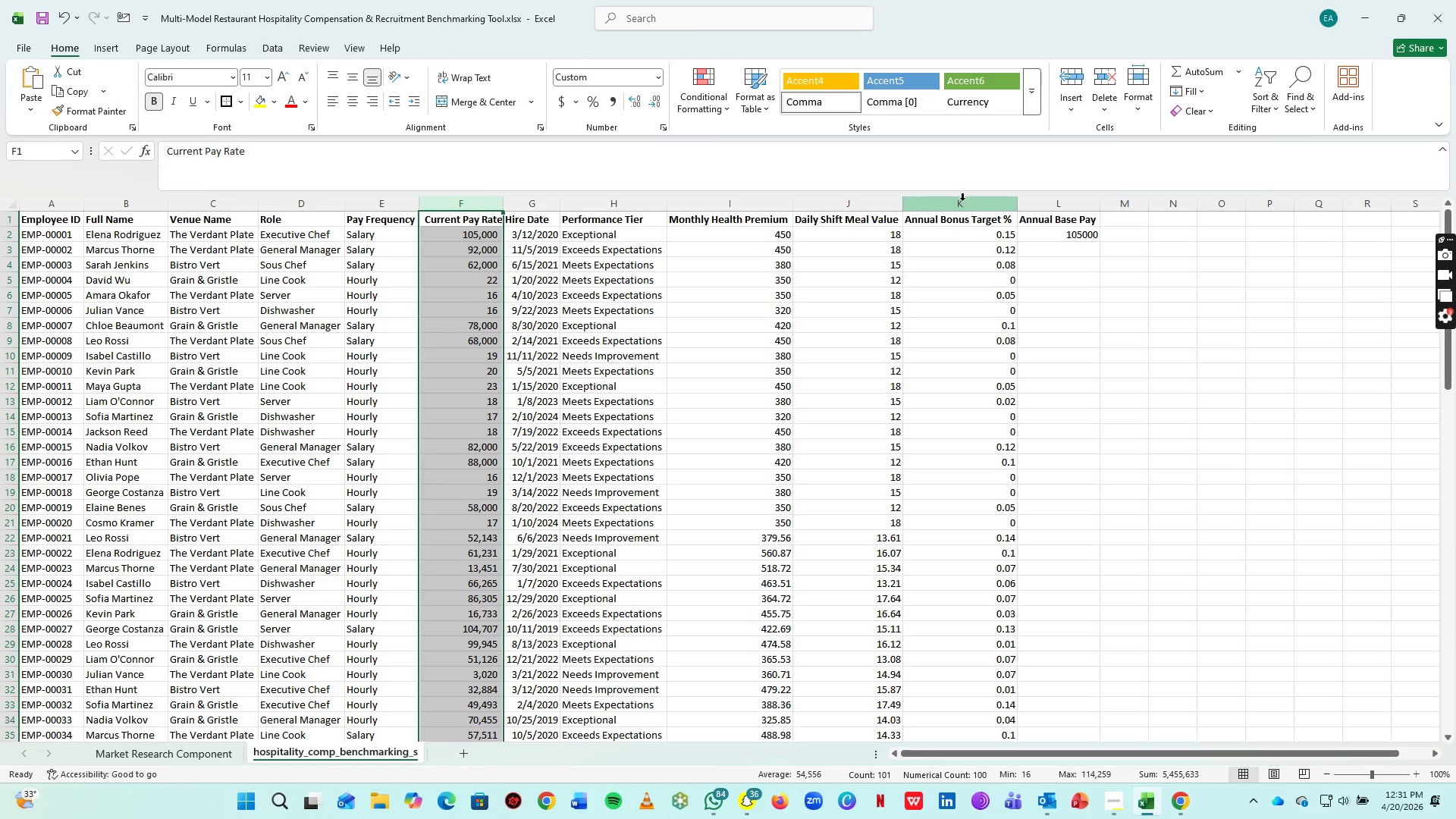 
wait(7.41)
 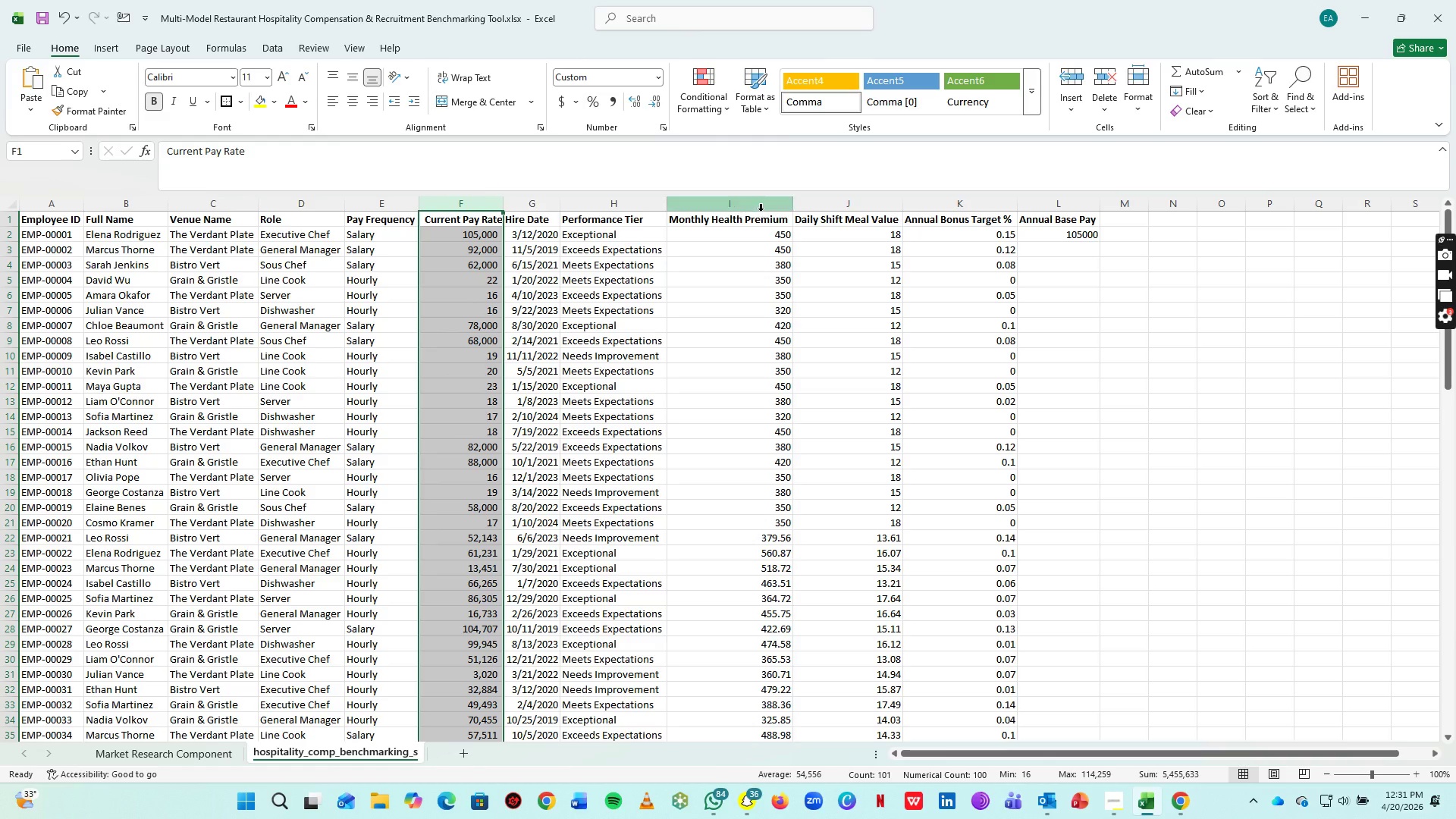 
left_click([1050, 199])
 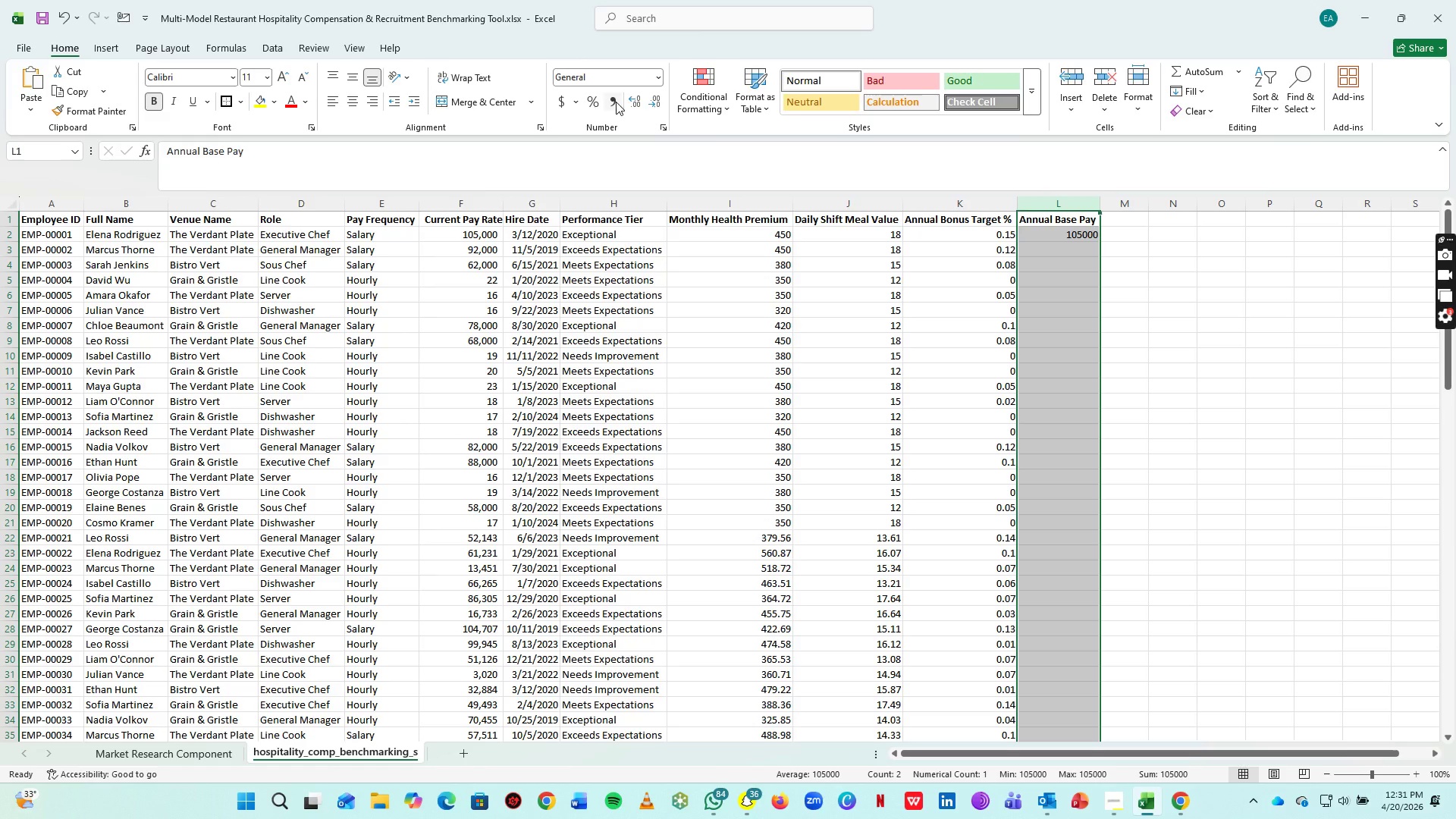 
left_click([616, 102])
 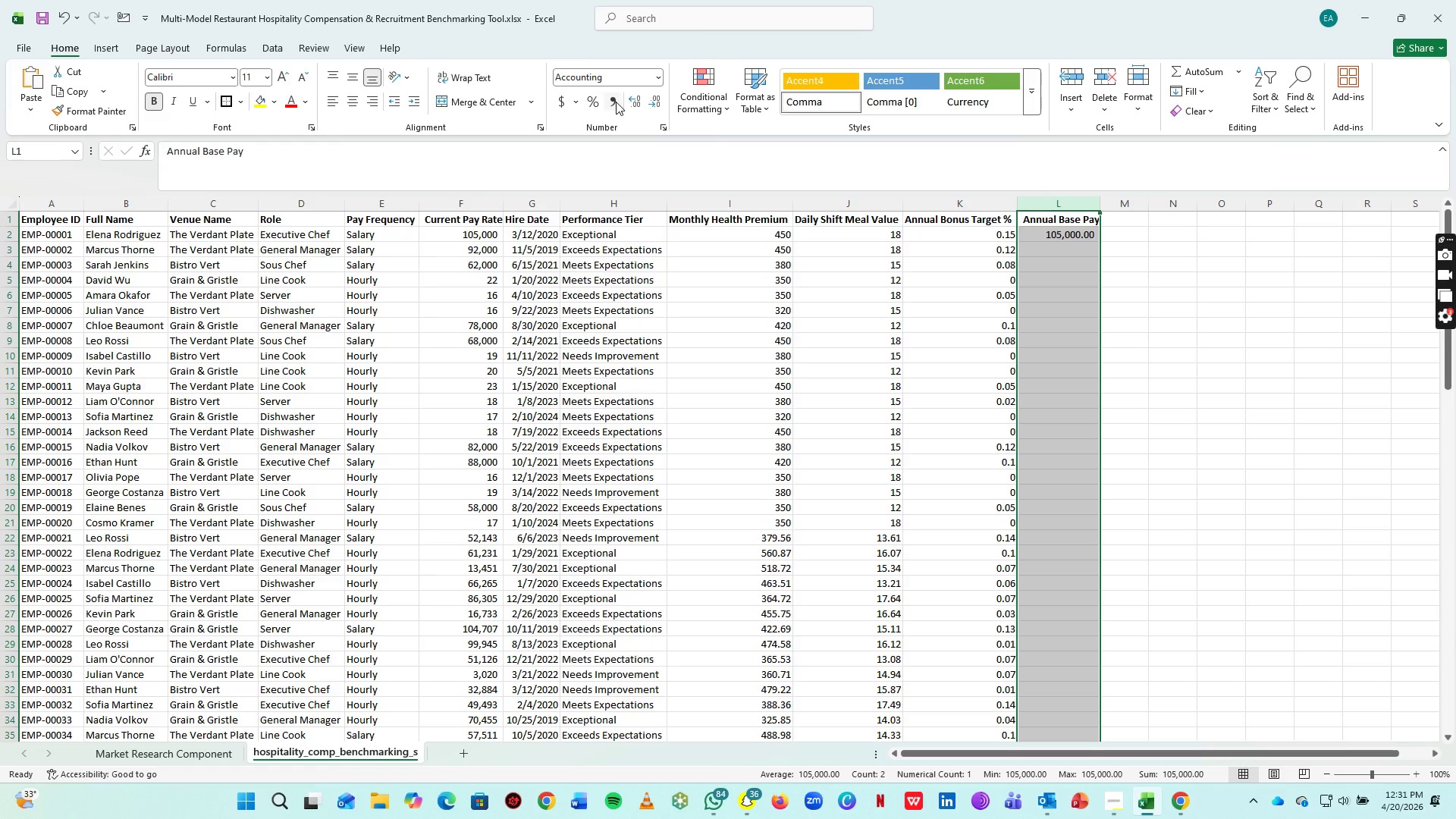 
wait(14.42)
 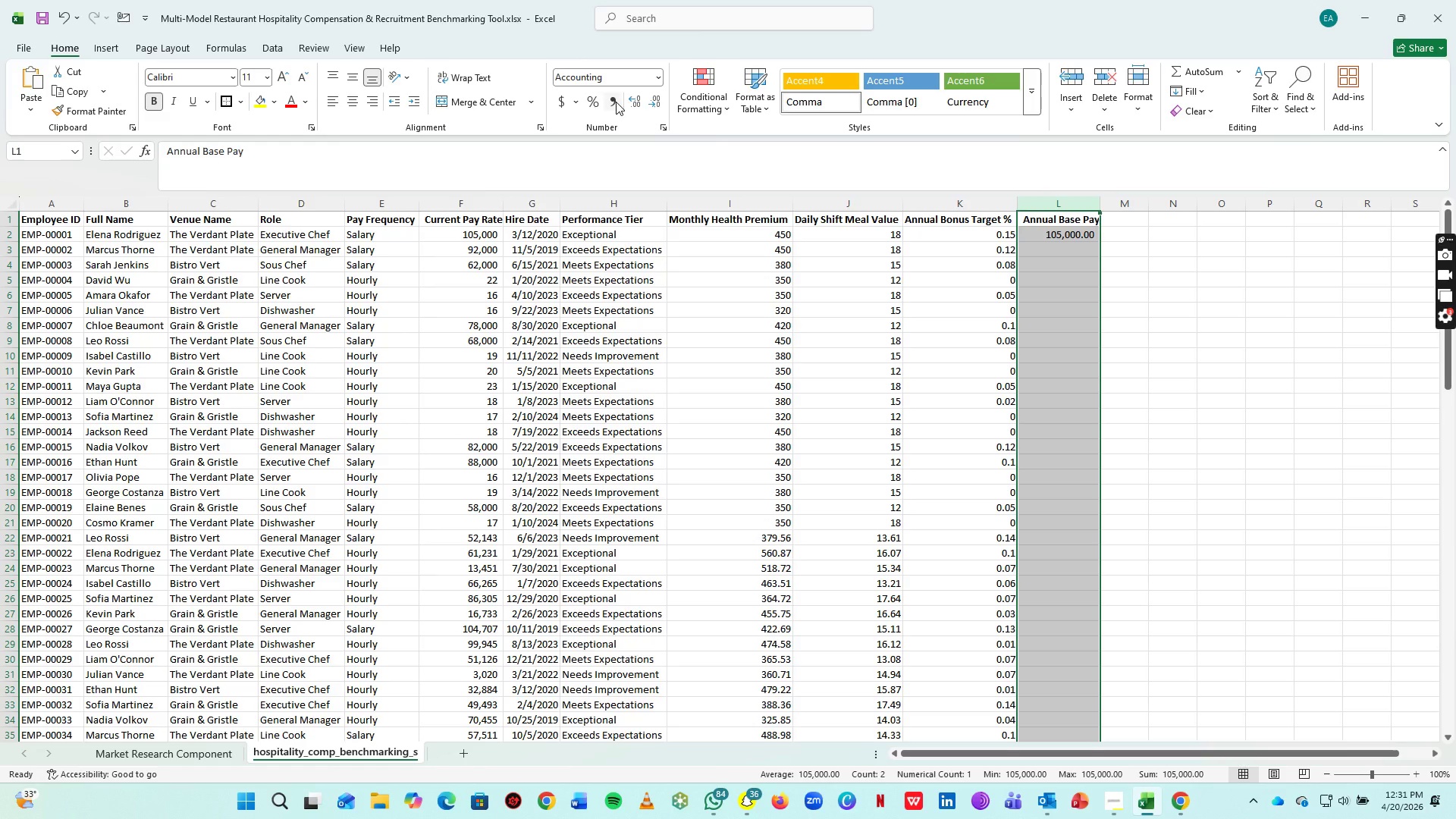 
double_click([660, 97])
 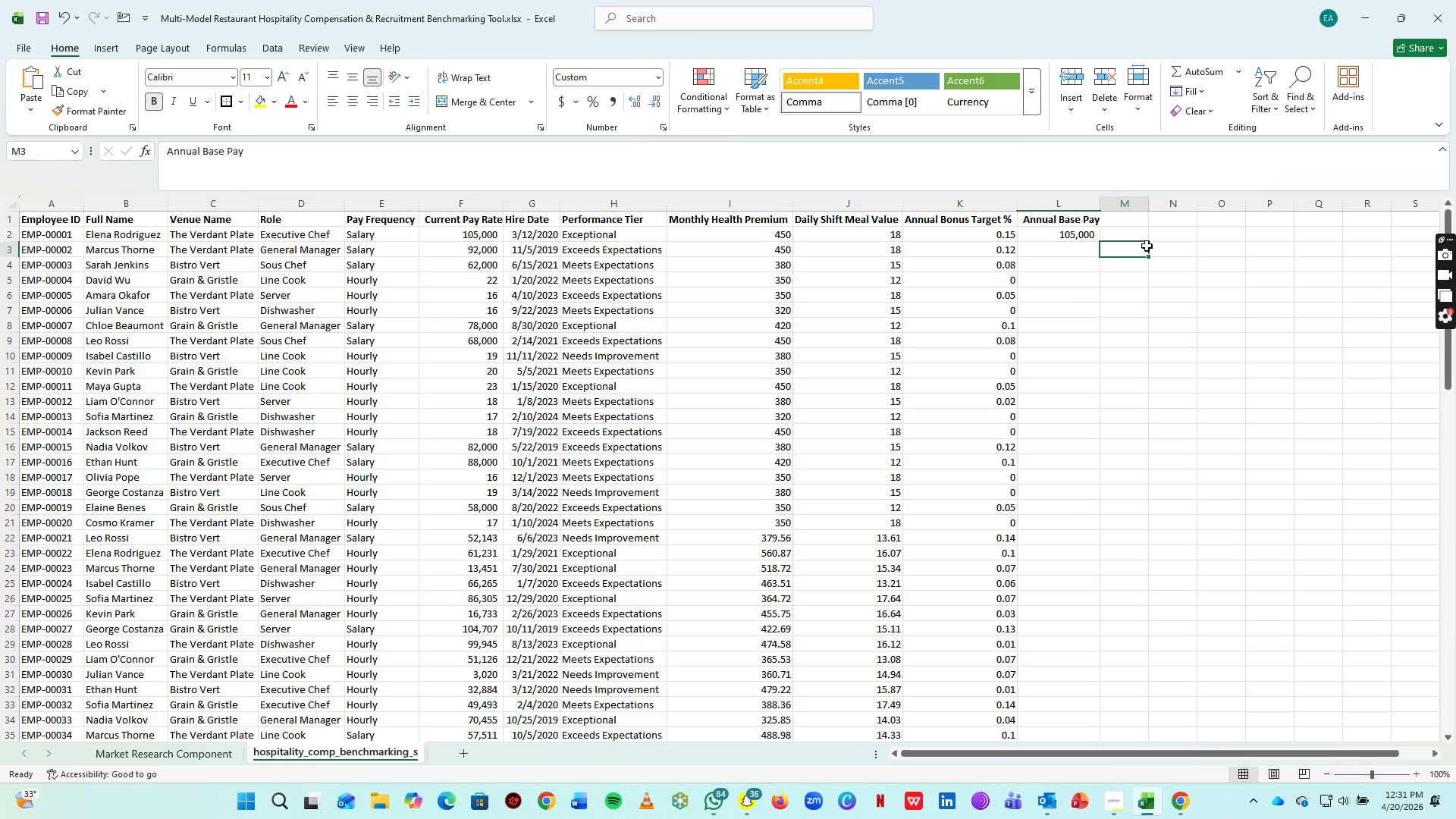 
left_click([1147, 246])
 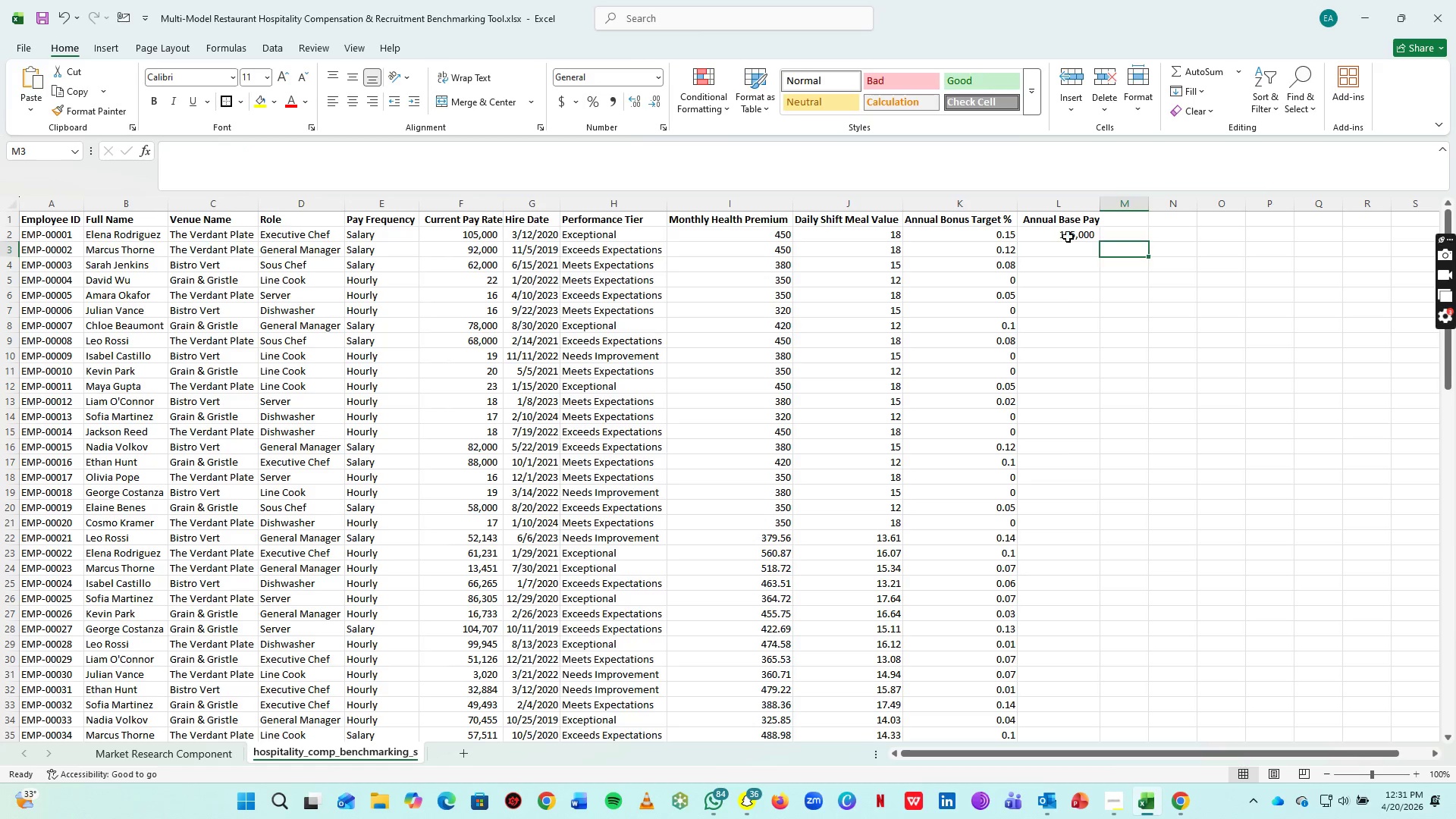 
left_click([1068, 237])
 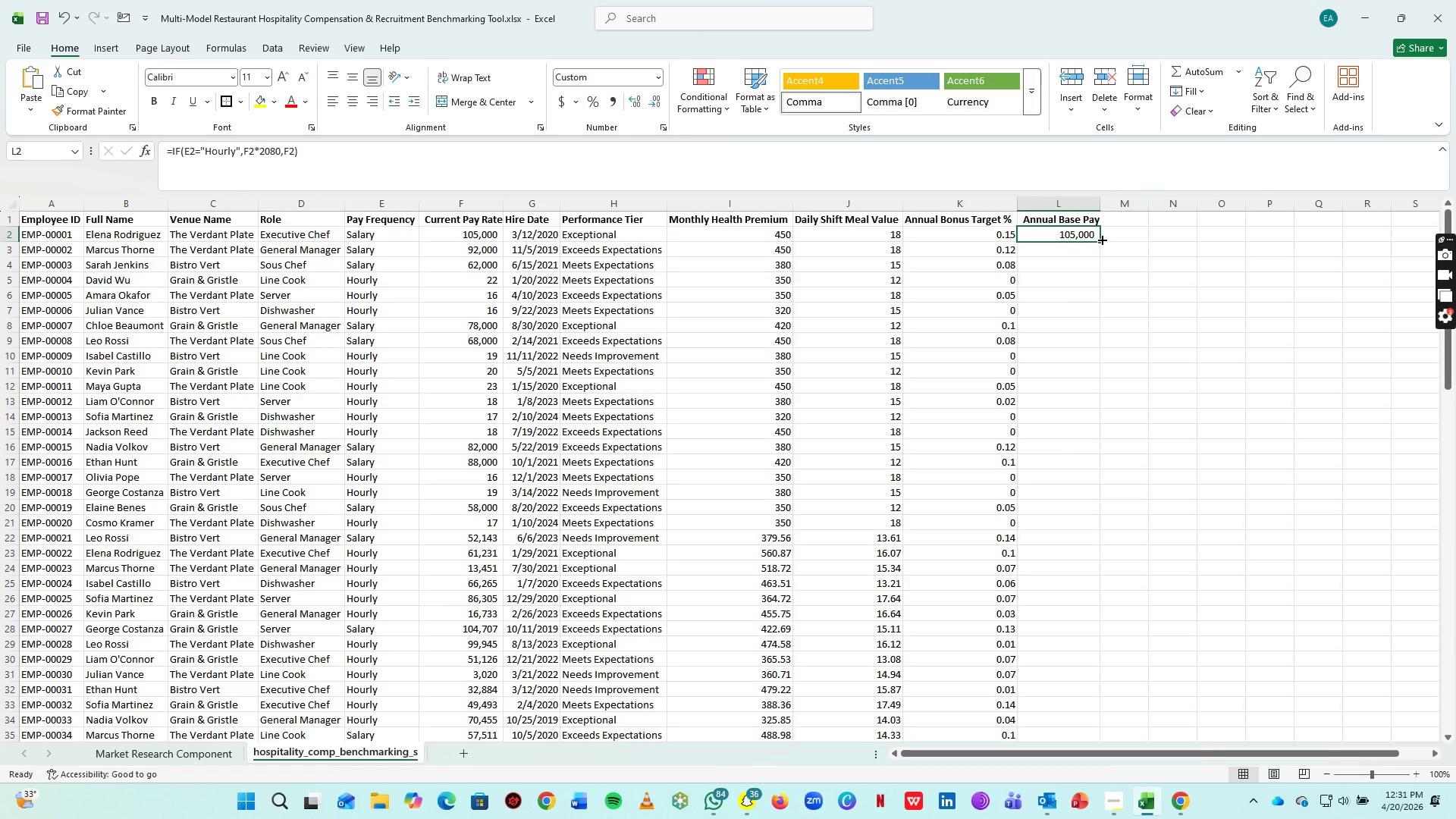 
double_click([1100, 239])
 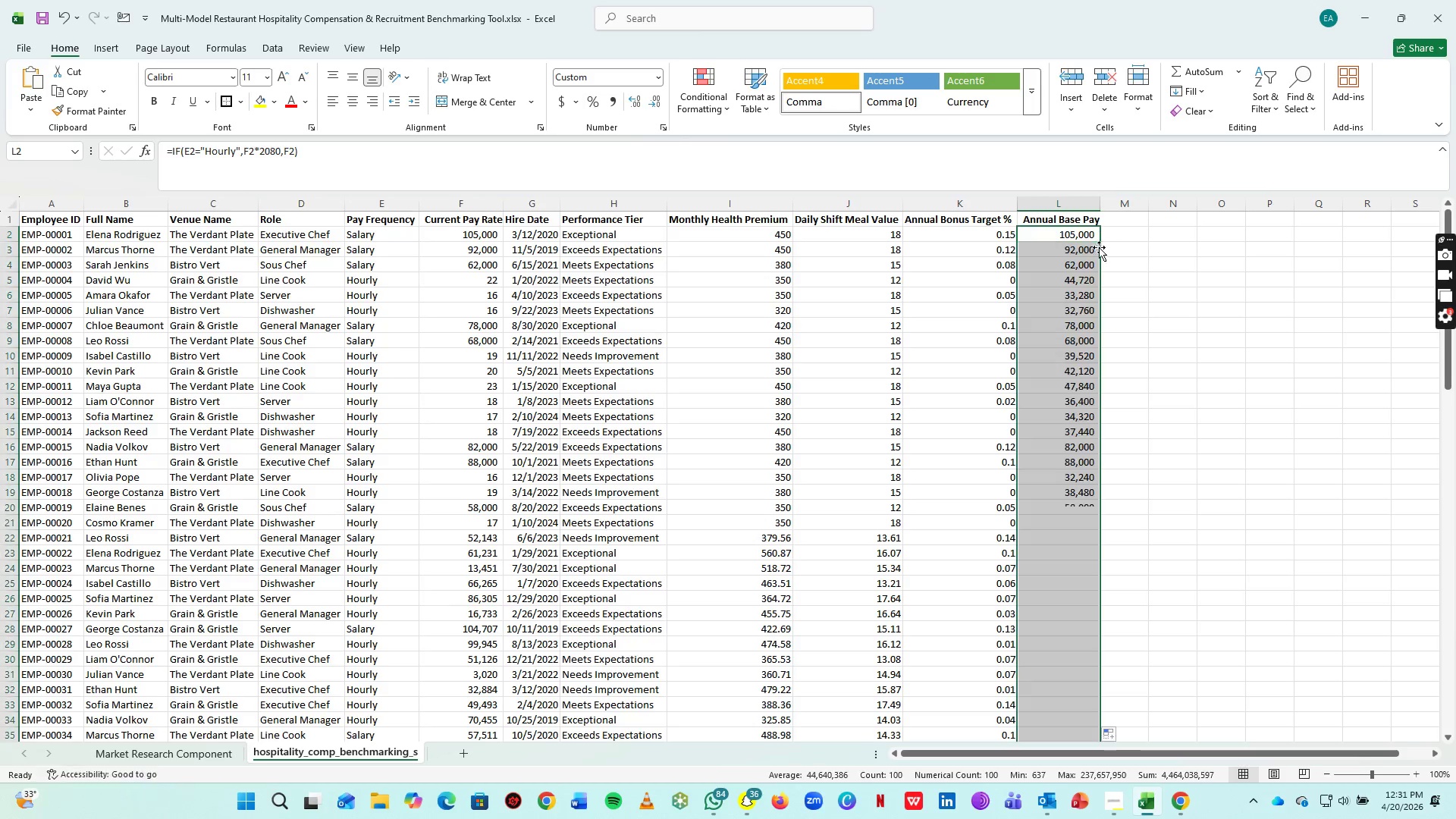 
triple_click([1100, 239])
 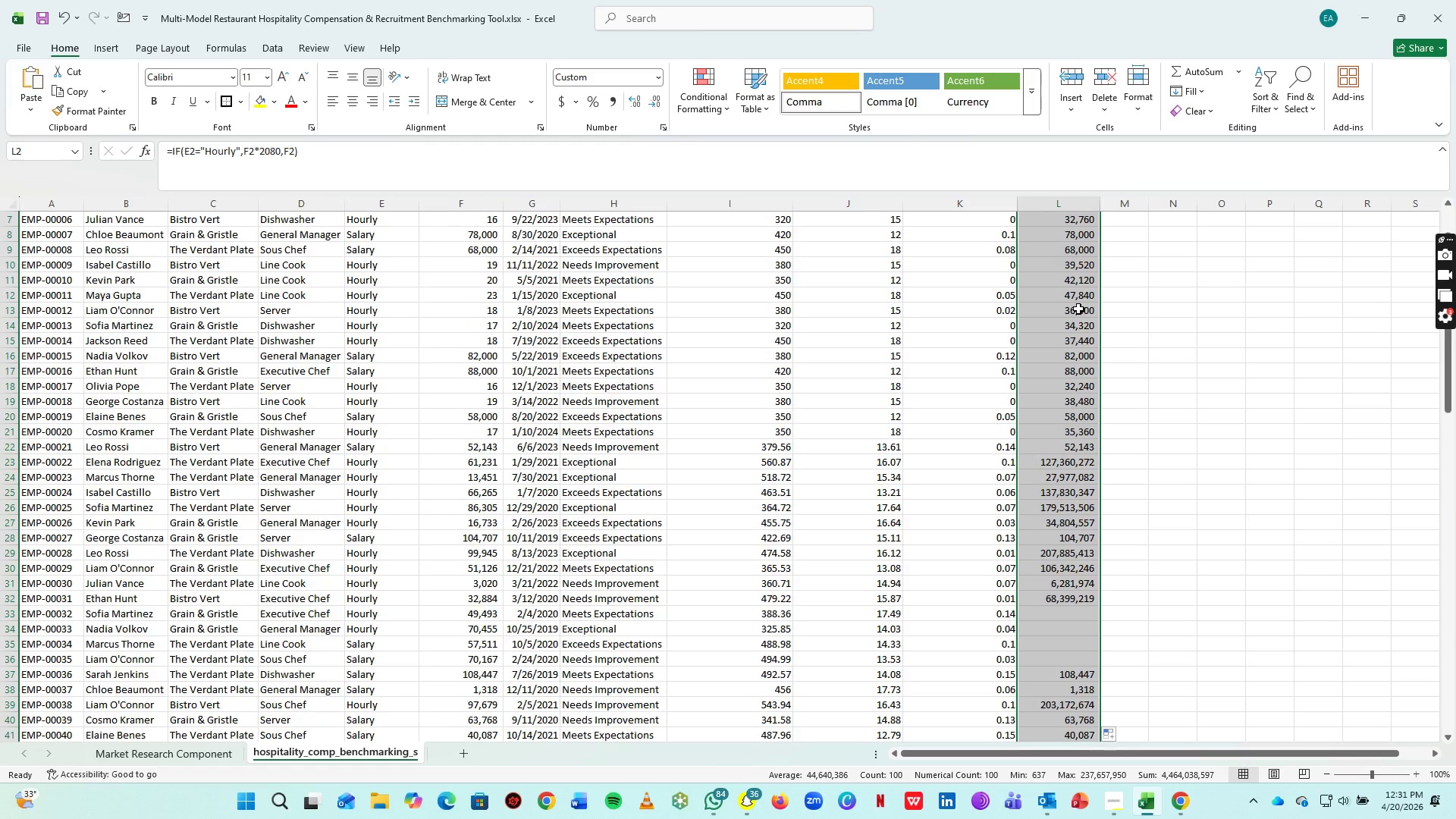 
scroll: coordinate [1078, 310], scroll_direction: down, amount: 20.0
 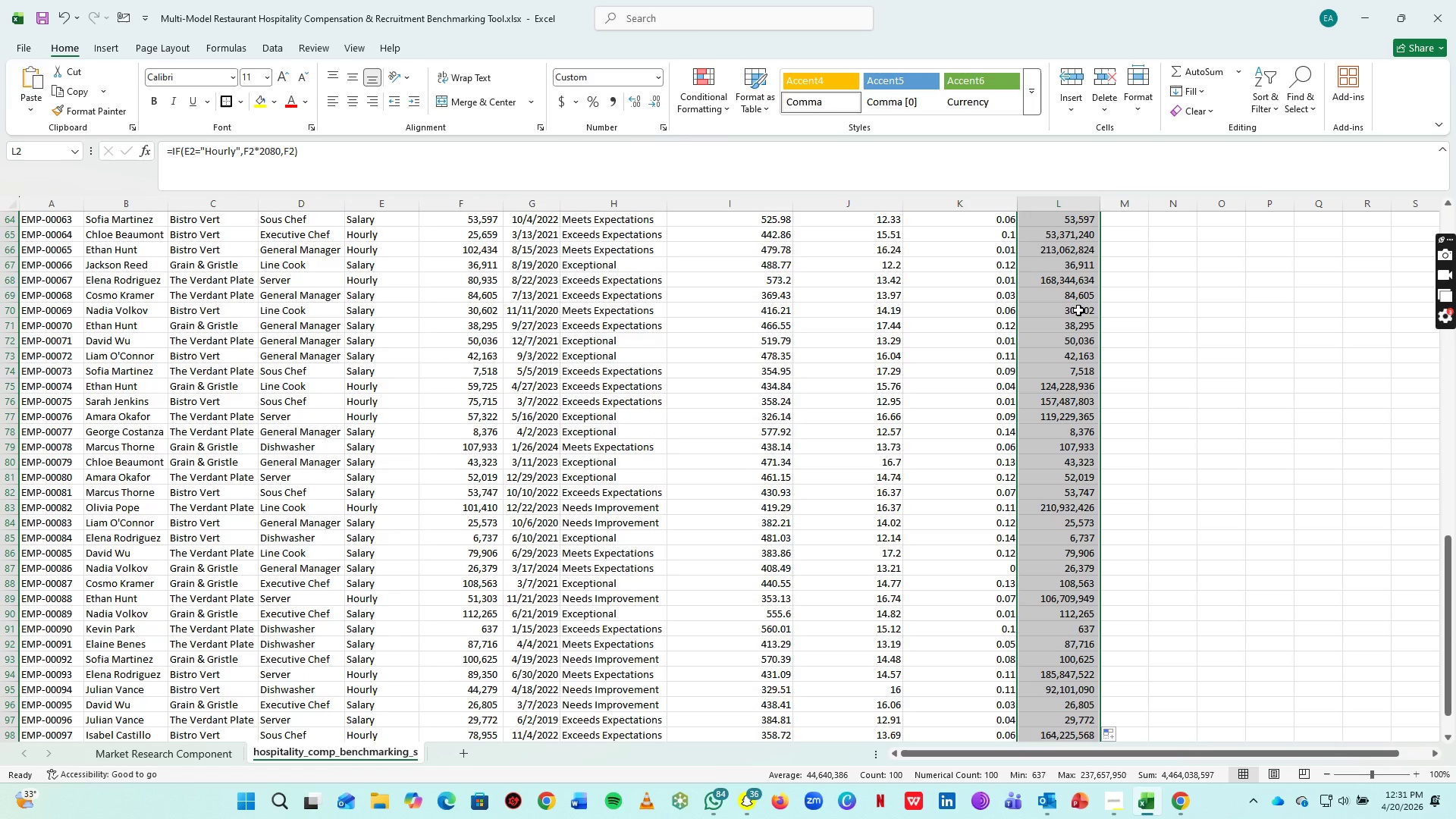 
wait(13.87)
 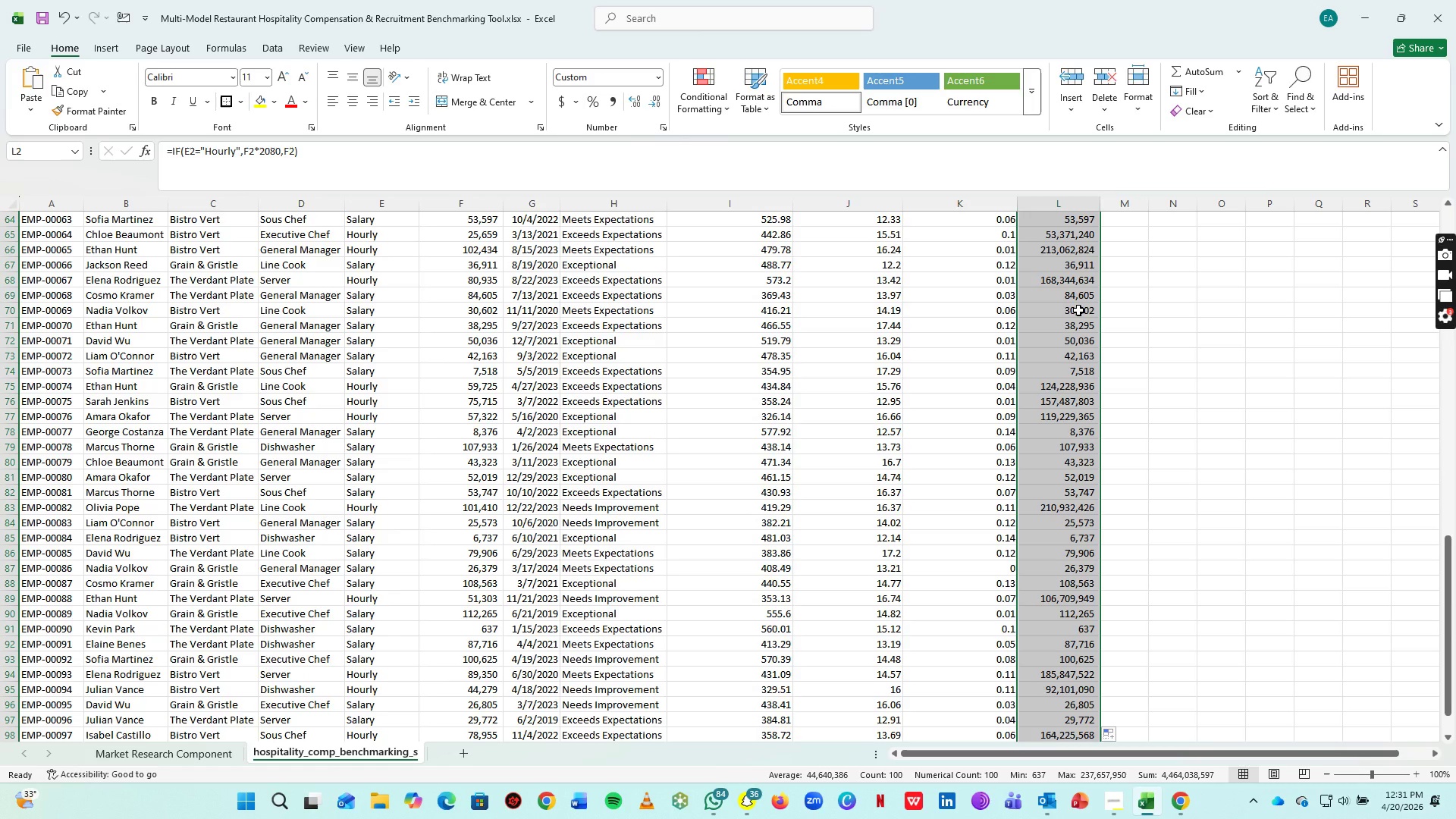 
scroll: coordinate [1126, 237], scroll_direction: up, amount: 29.0
 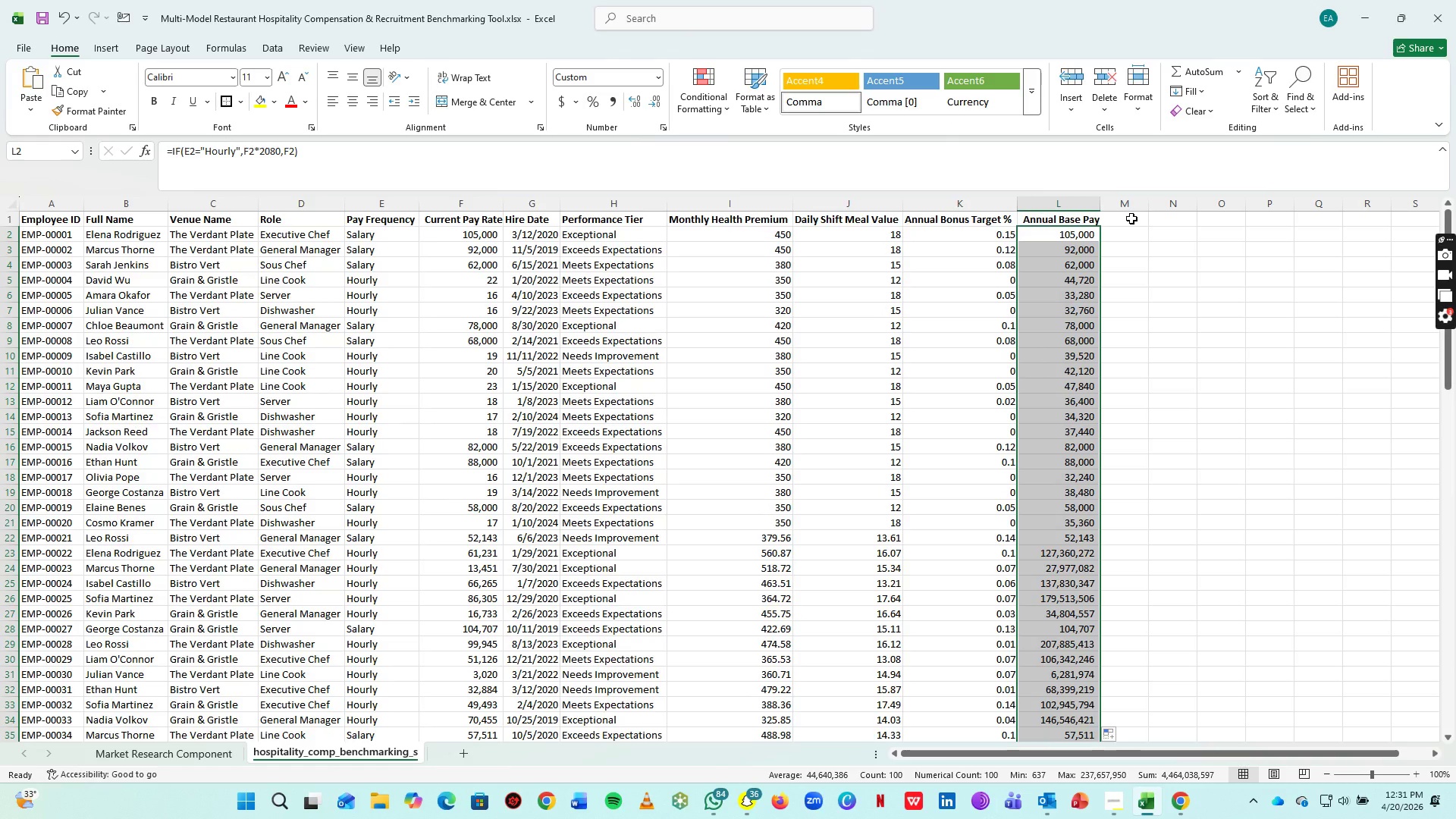 
left_click([1131, 218])
 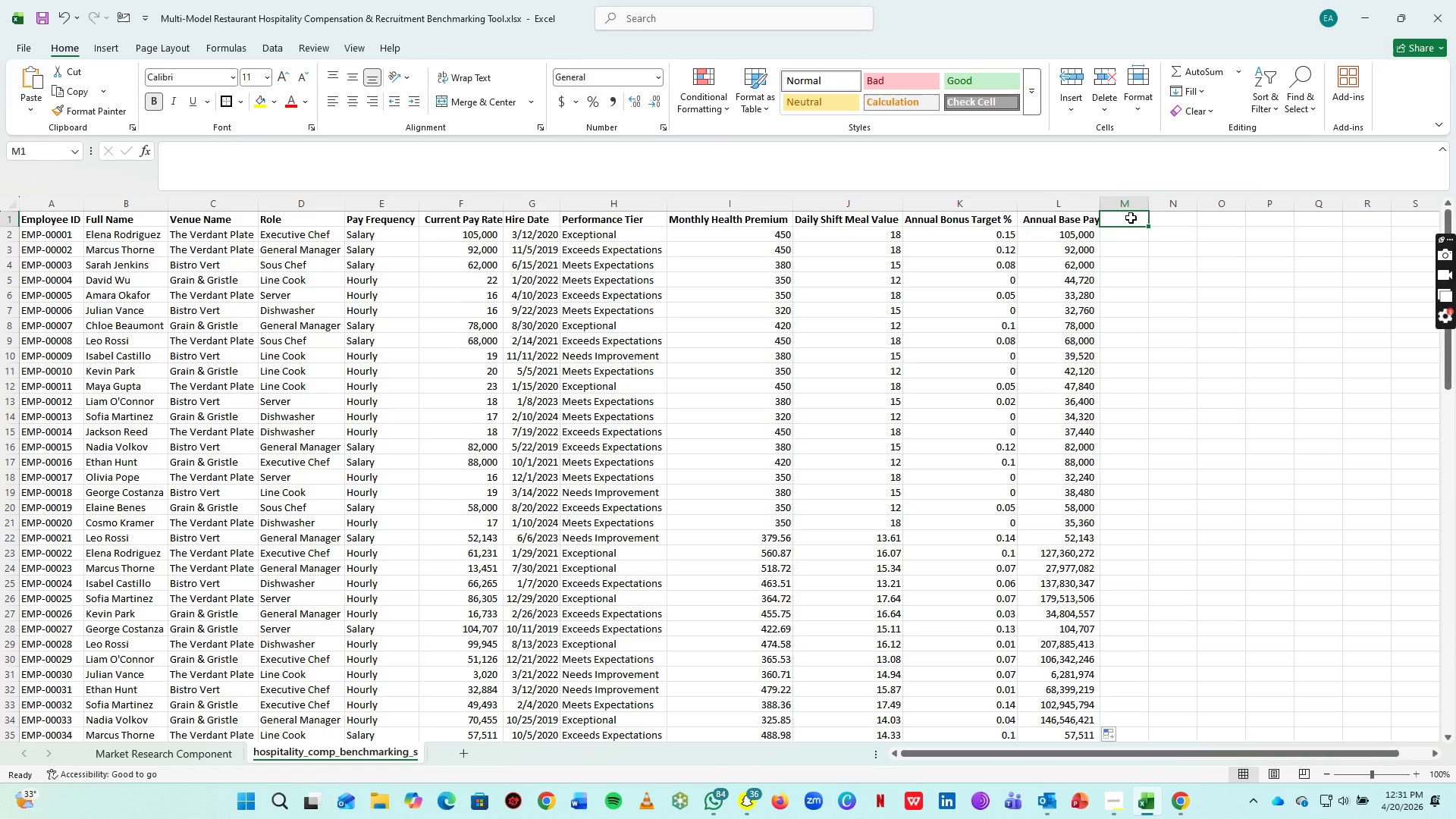 
wait(5.83)
 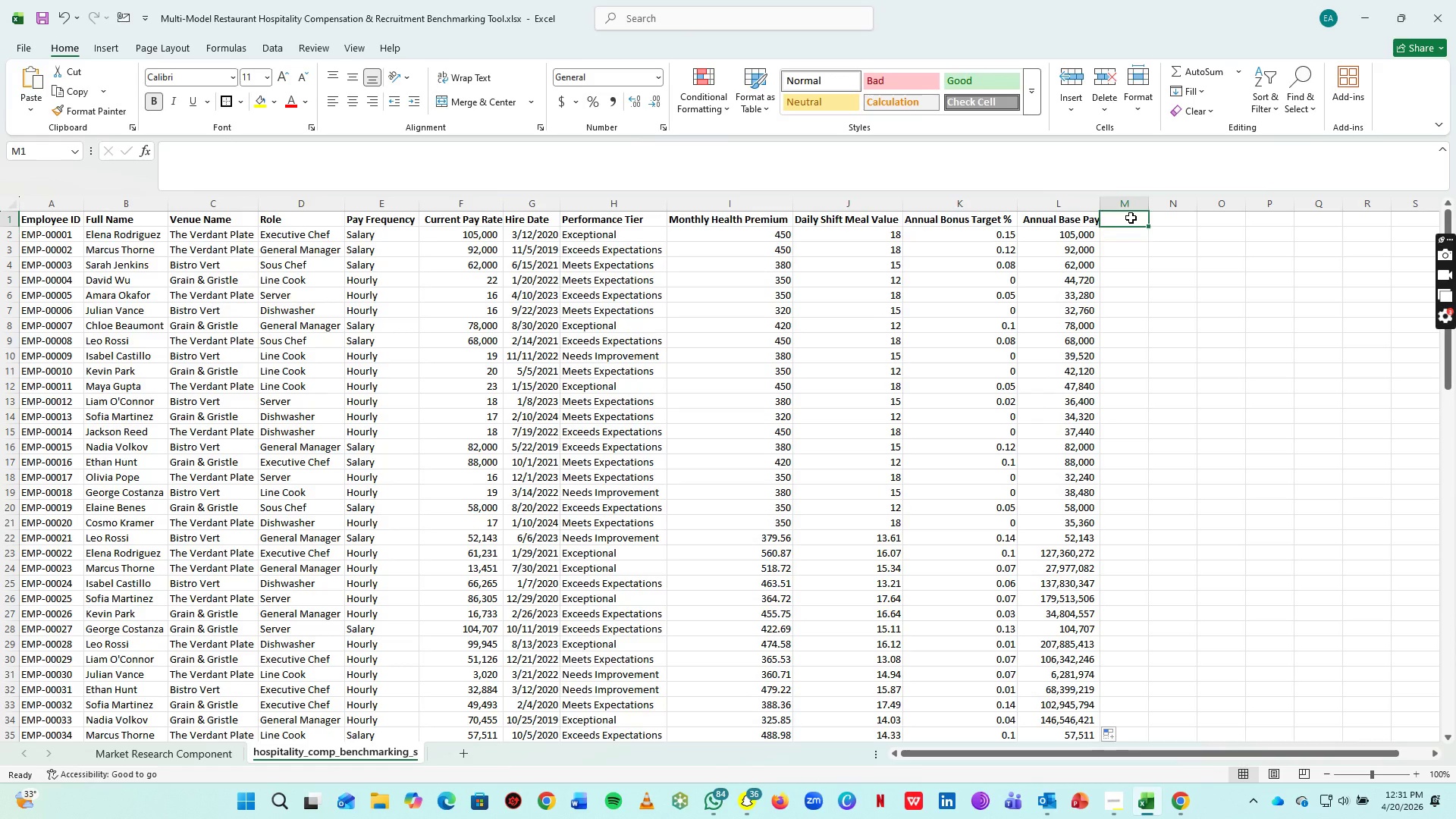 
type(bonus Amount)
 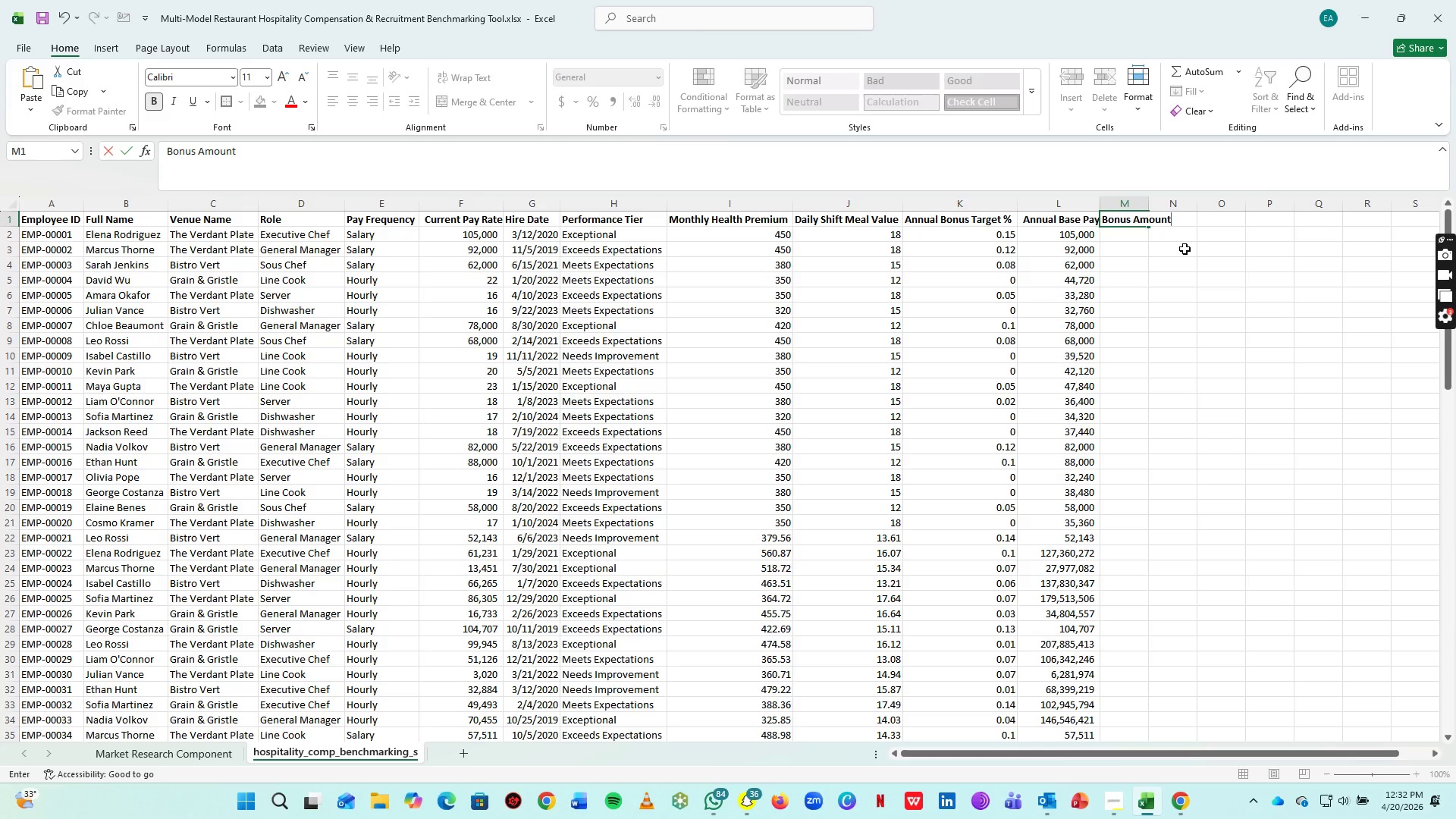 
left_click([1185, 249])
 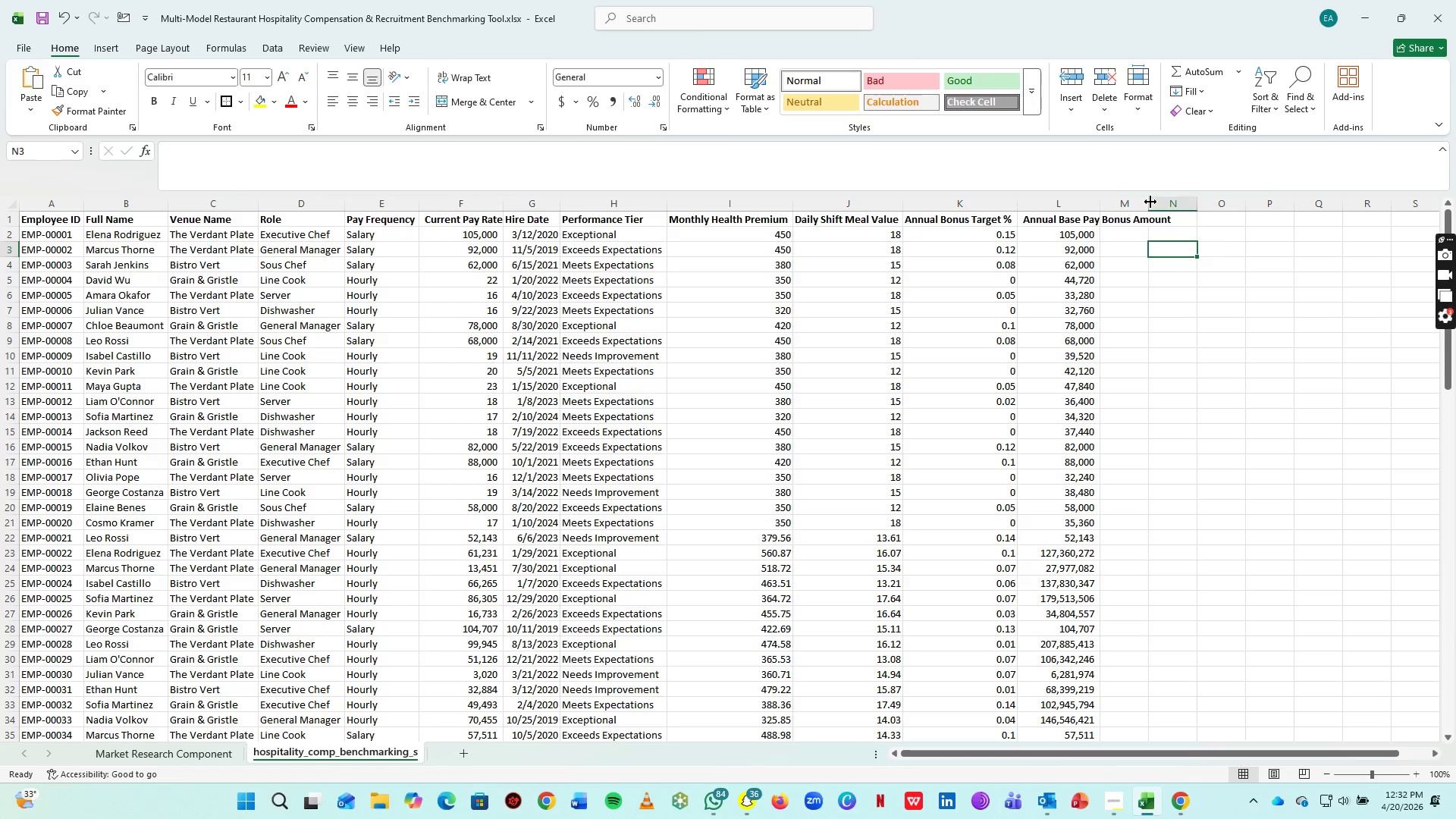 
double_click([1150, 202])
 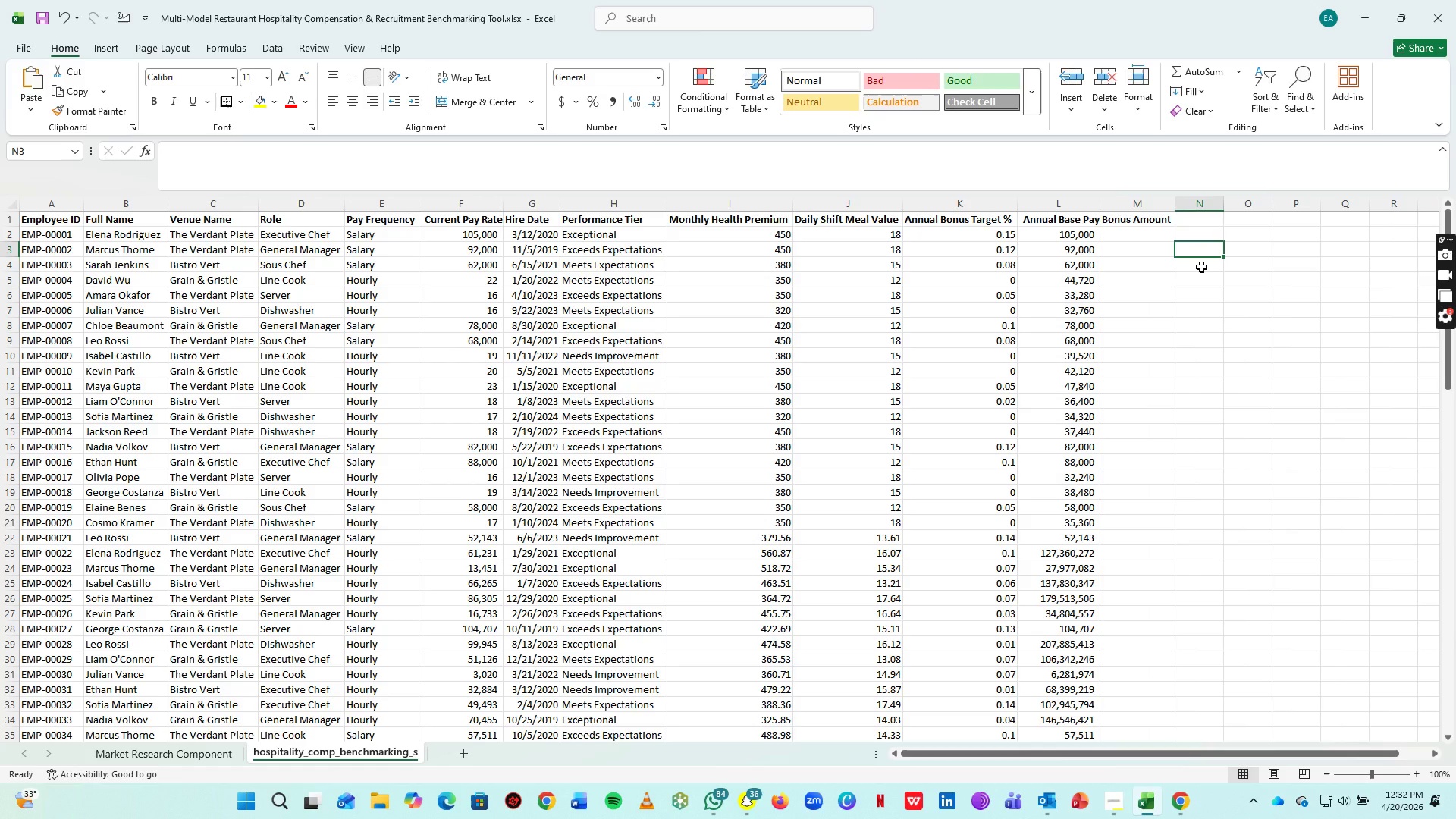 
wait(9.3)
 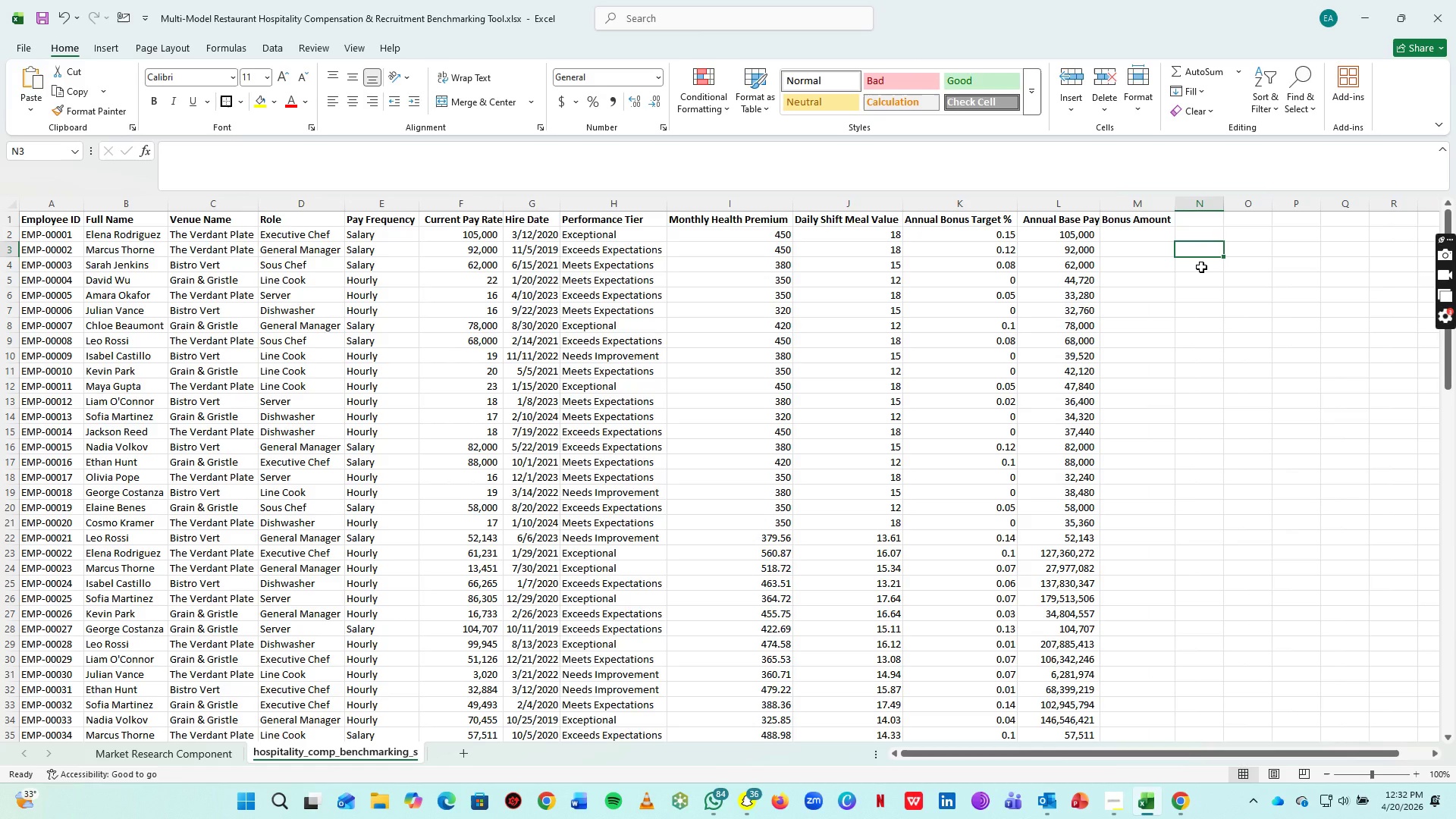 
left_click([1131, 234])
 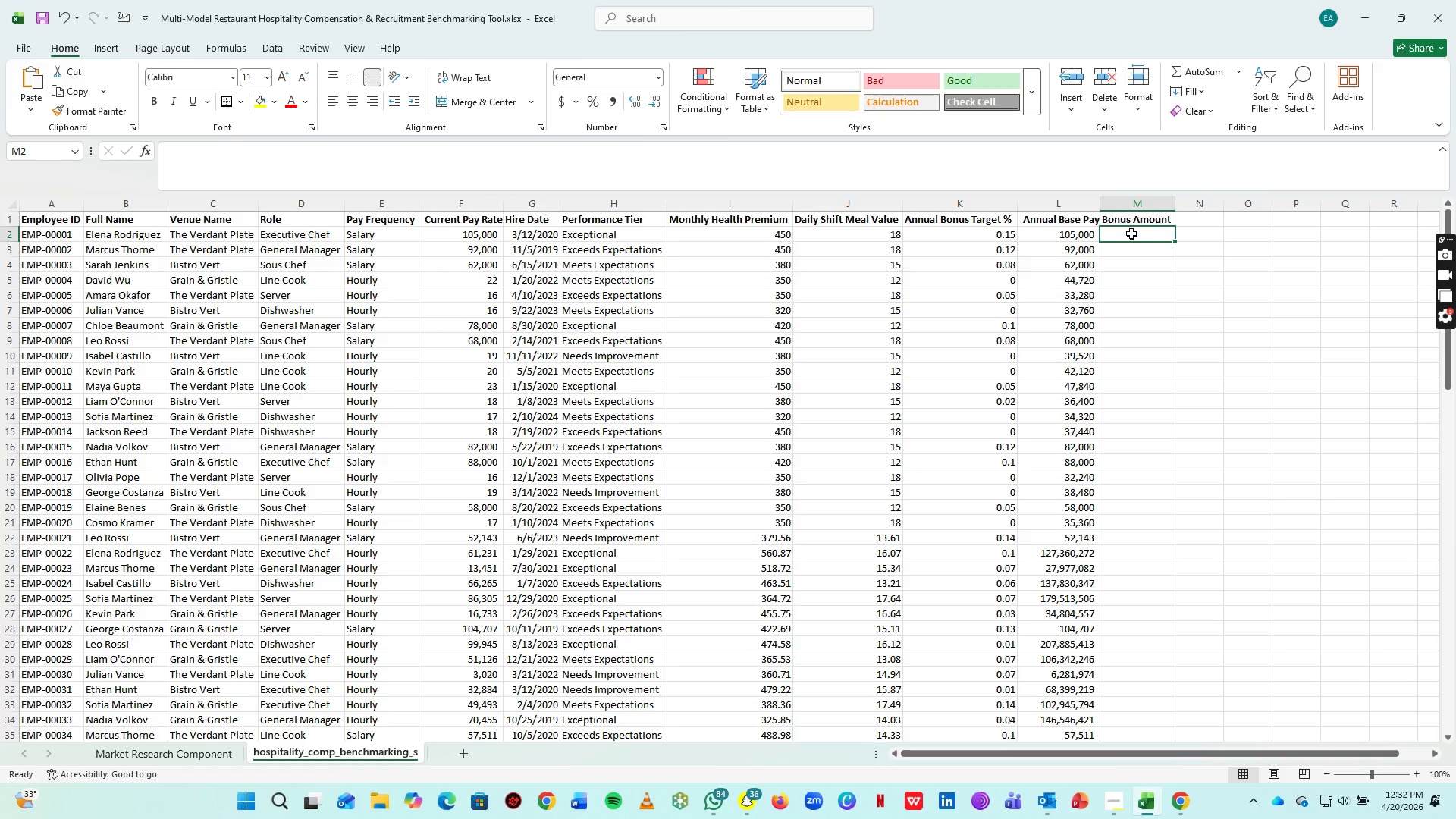 
wait(36.83)
 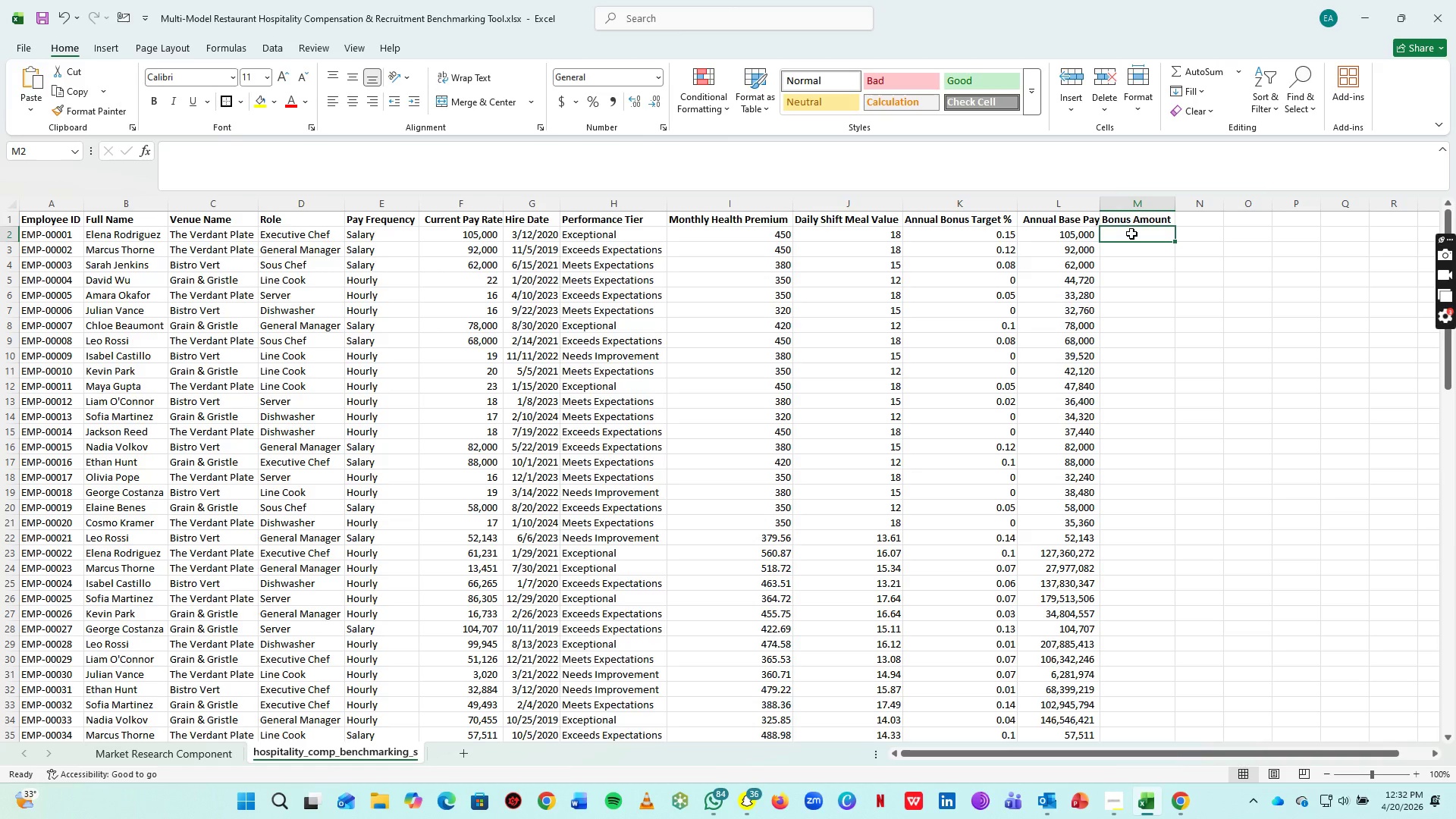 
double_click([1138, 234])
 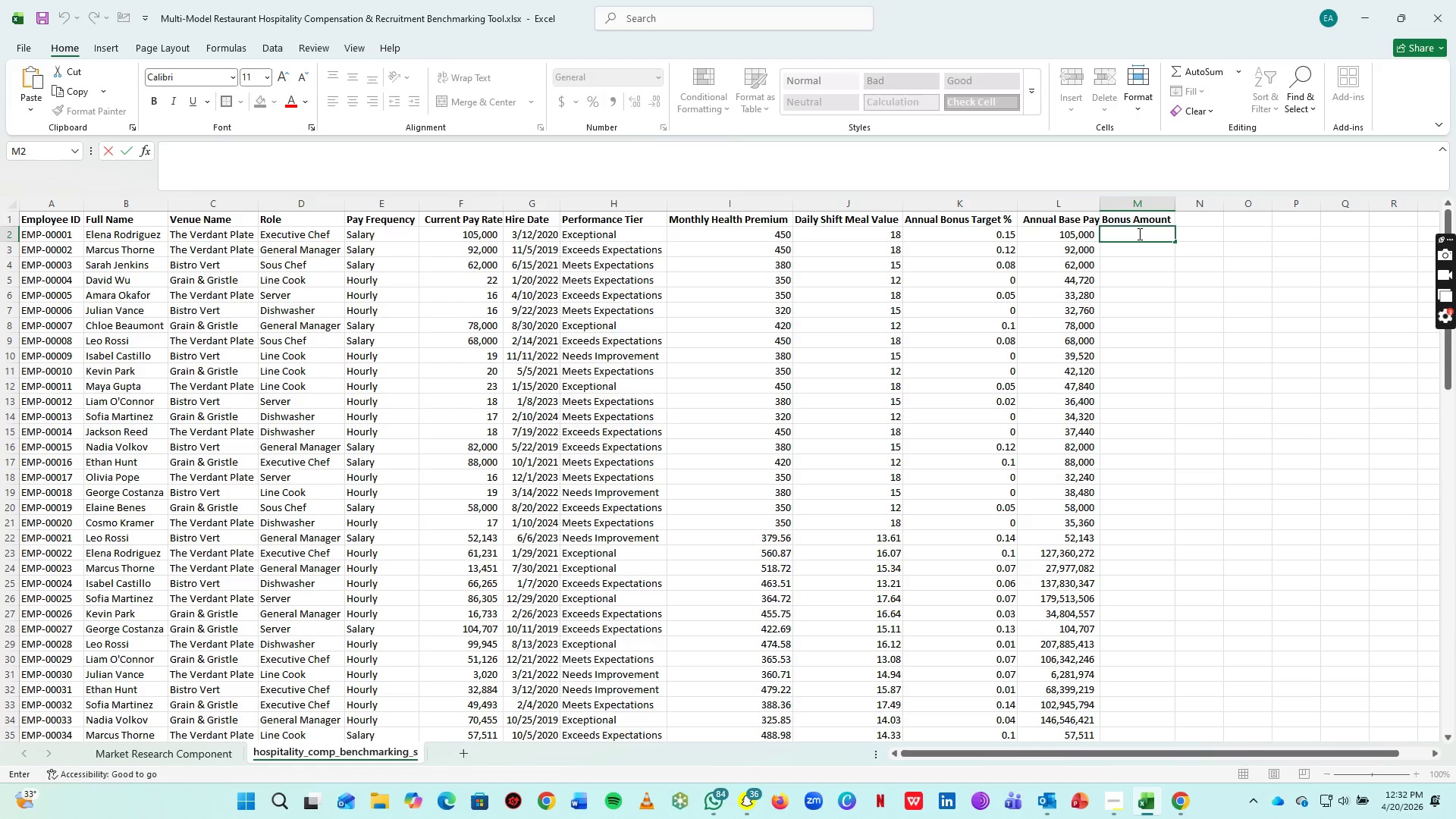 
type(=IFS)
 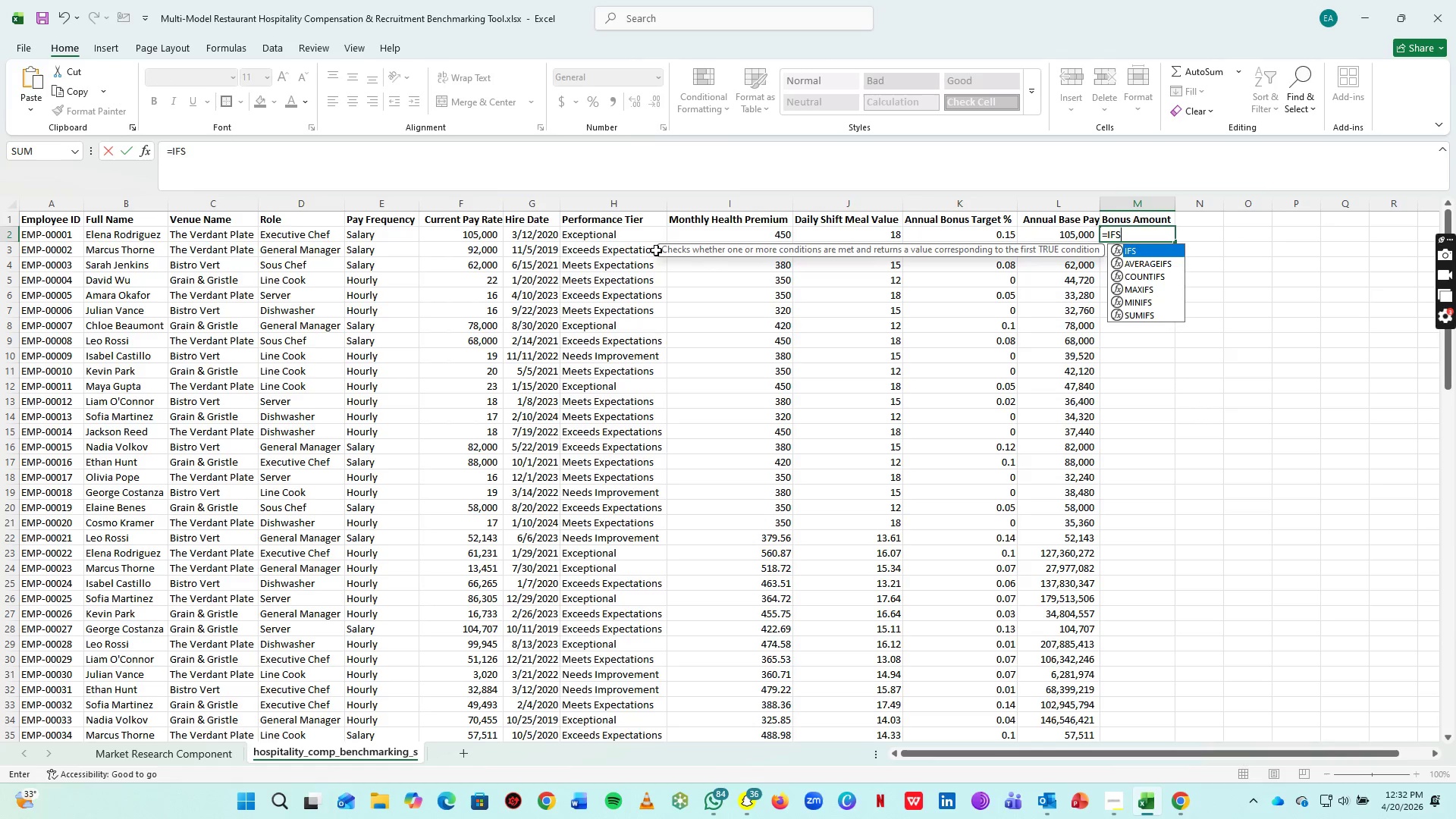 
wait(7.28)
 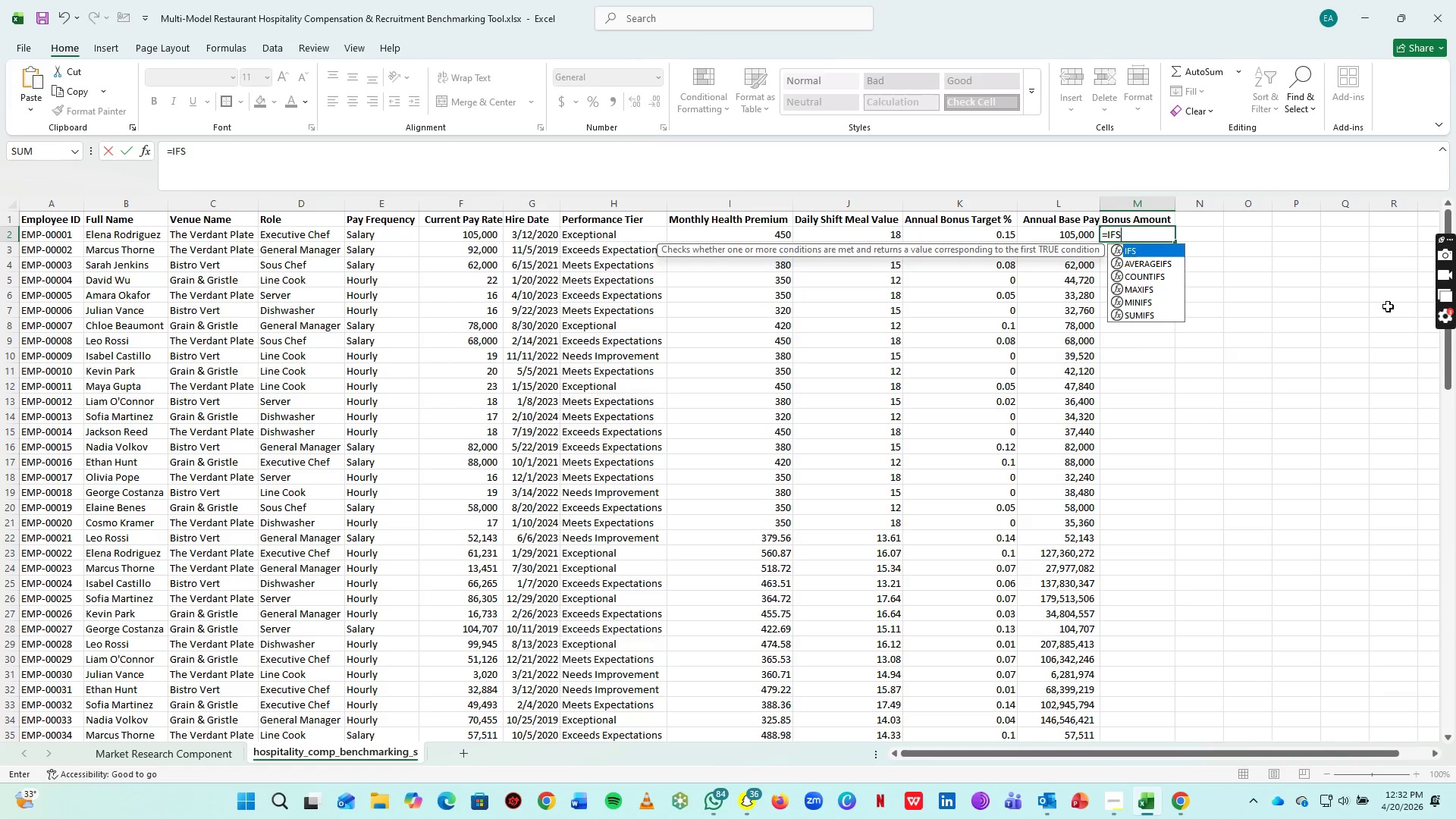 
key(Shift+9)
 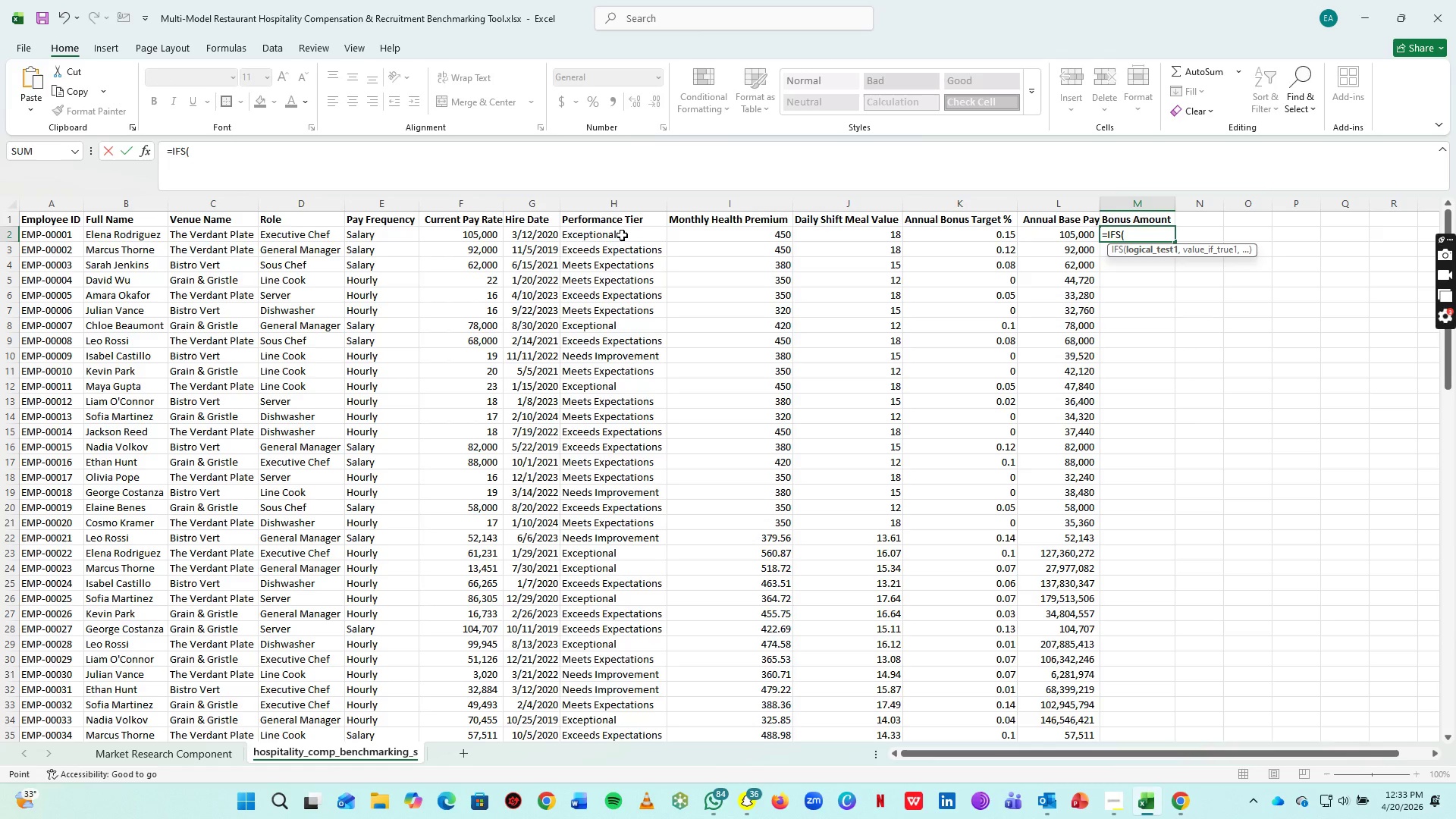 
left_click([622, 235])
 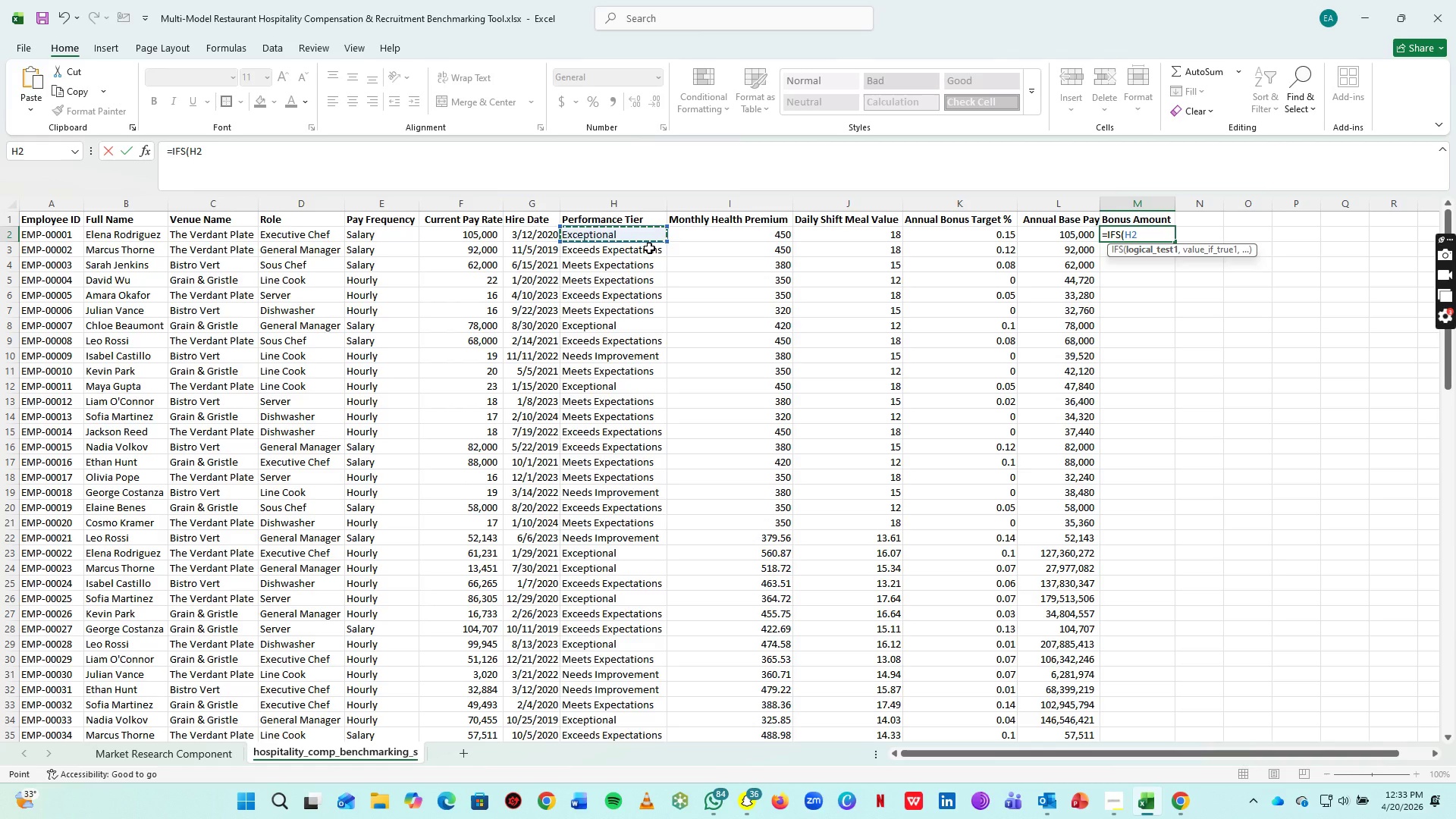 
key(Comma)
 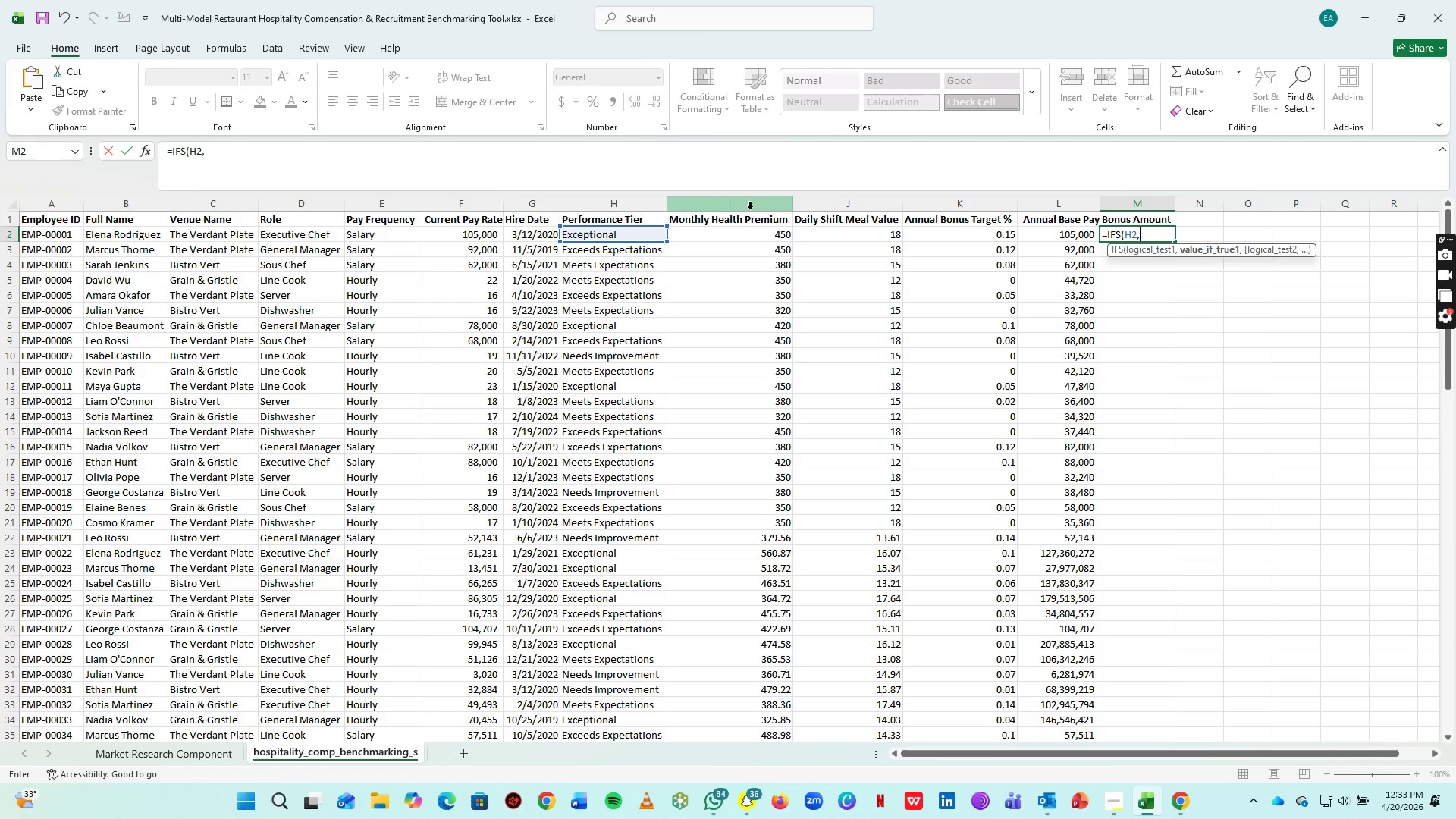 
wait(5.75)
 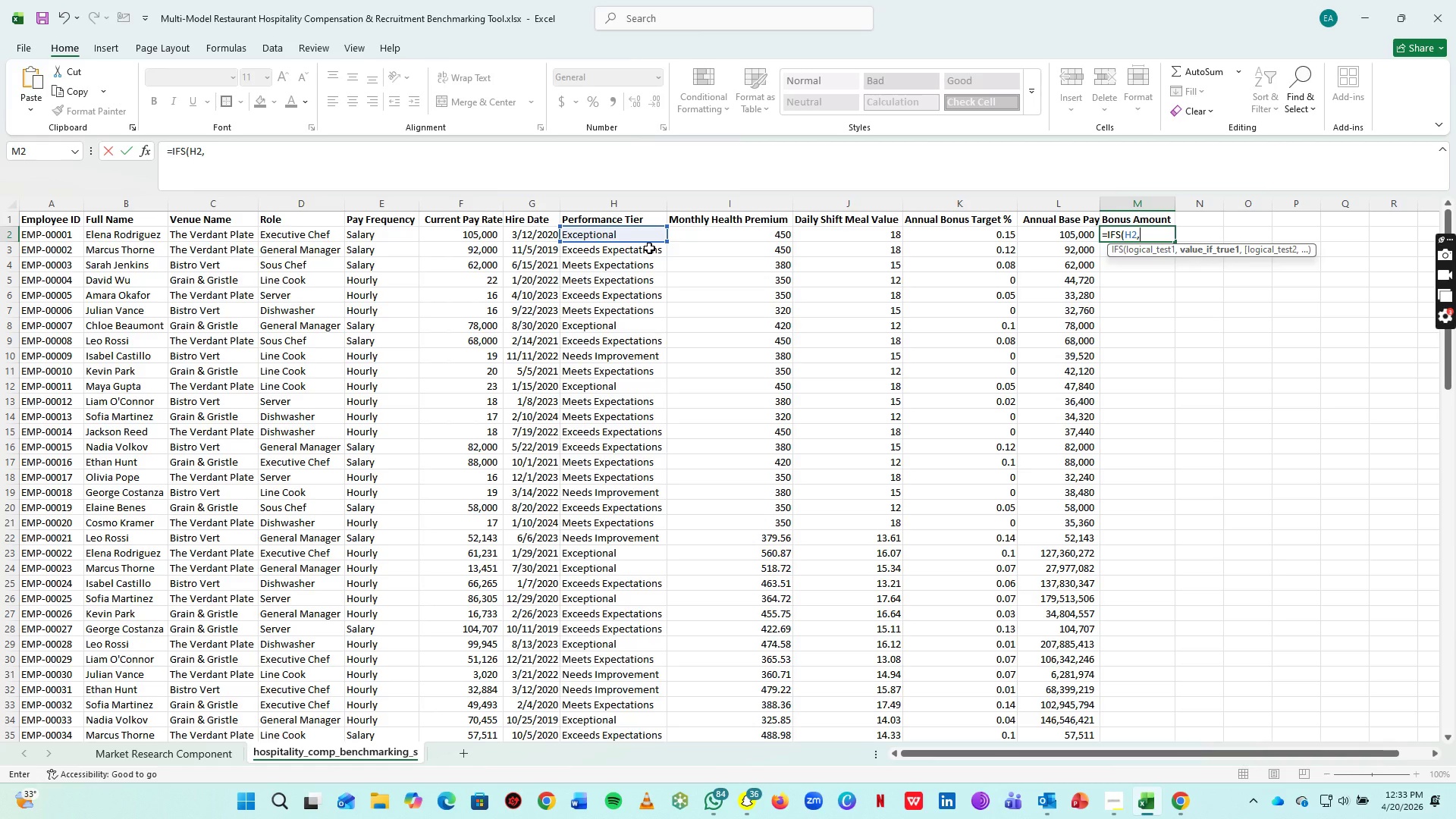 
left_click([1065, 233])
 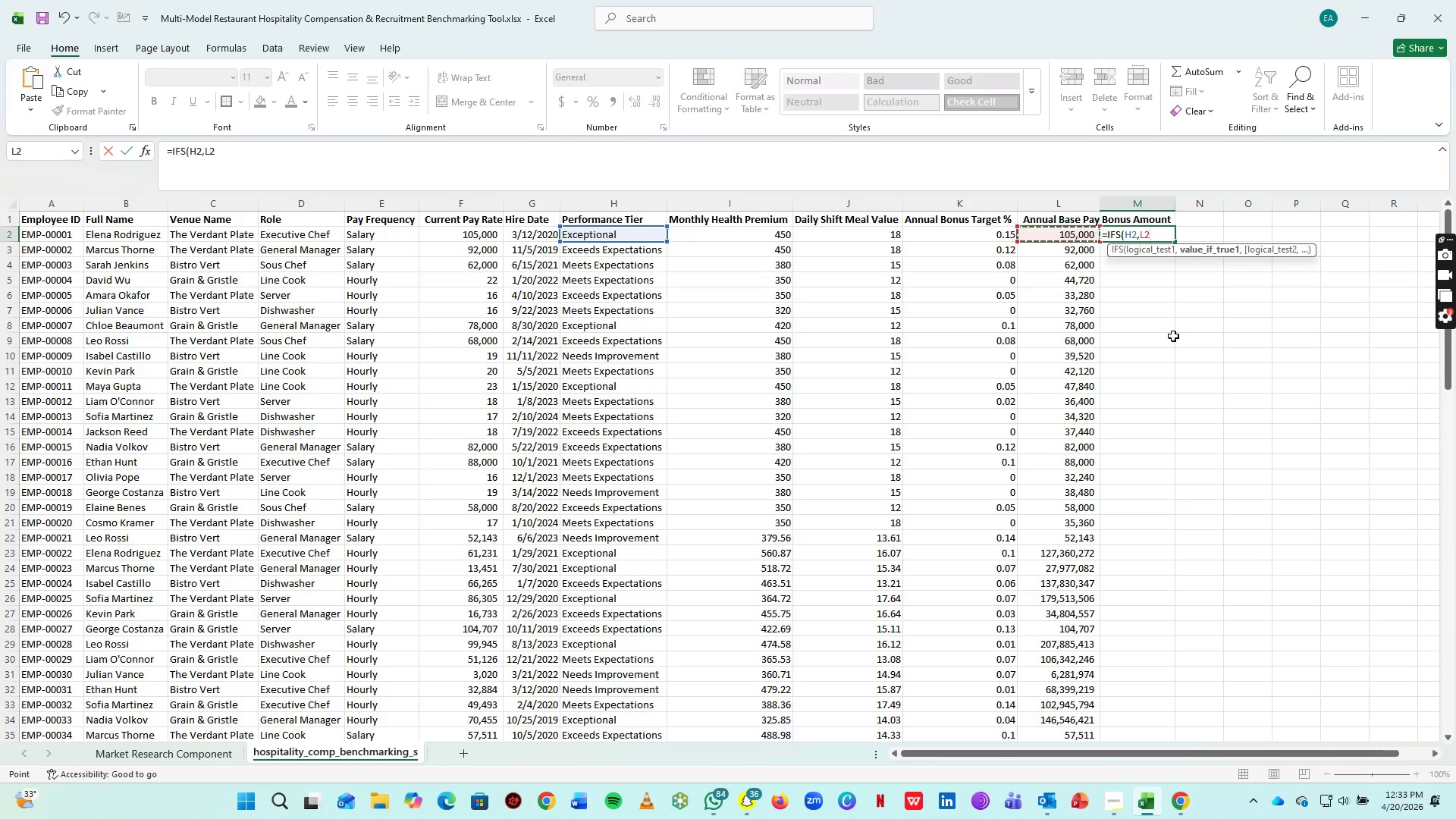 
type(*0.15,)
 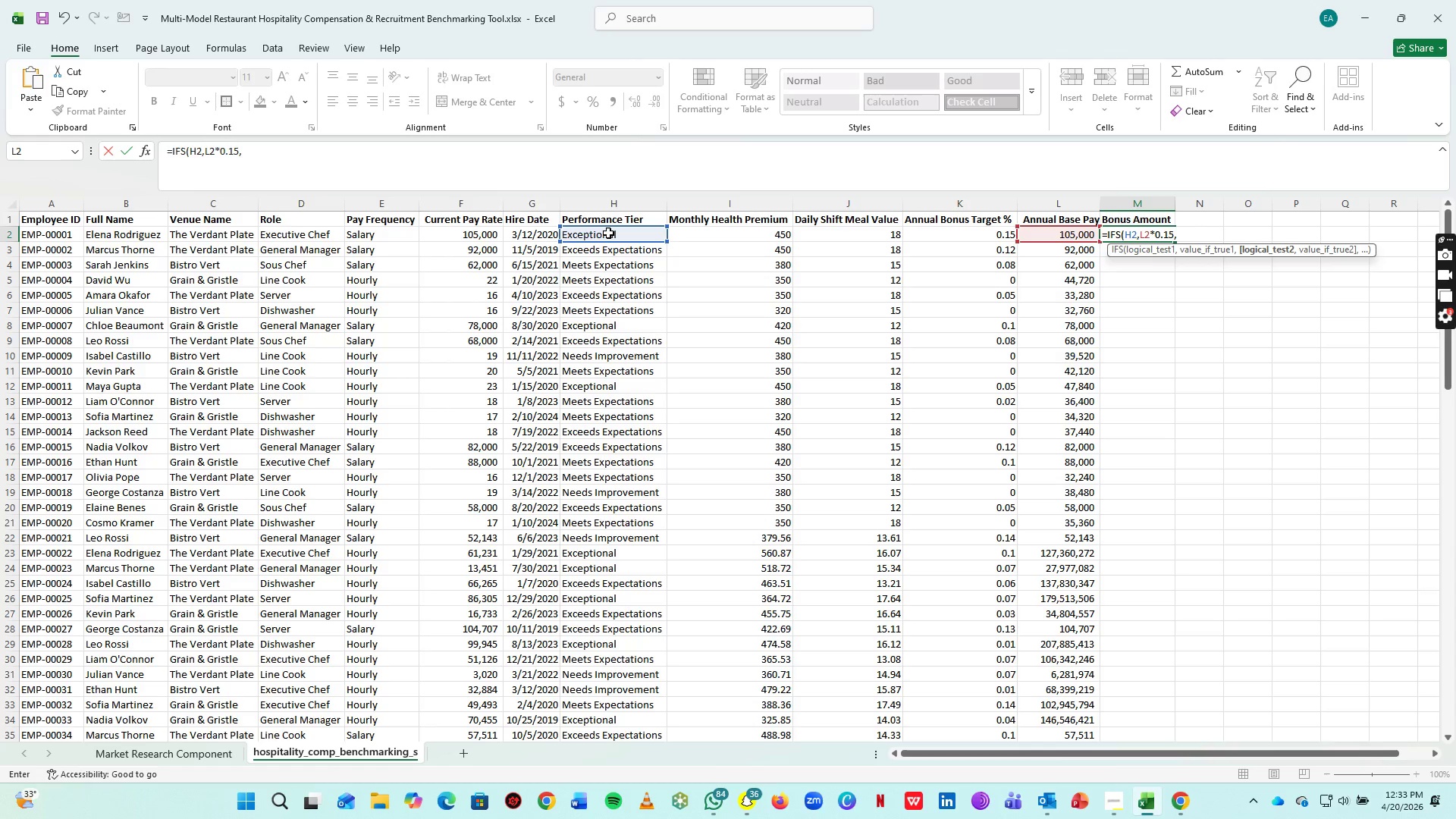 
left_click([608, 233])
 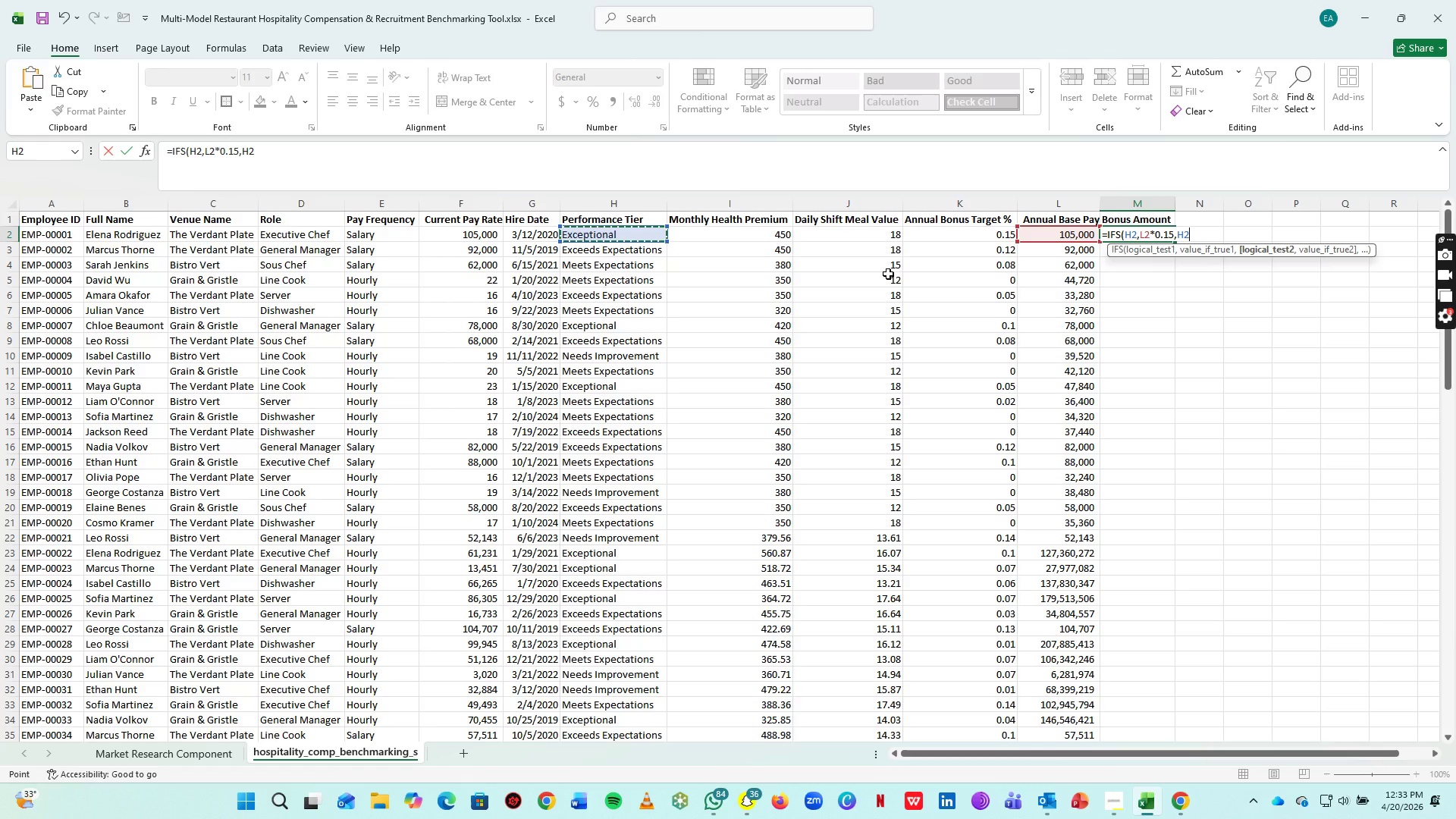 
key(Equal)
 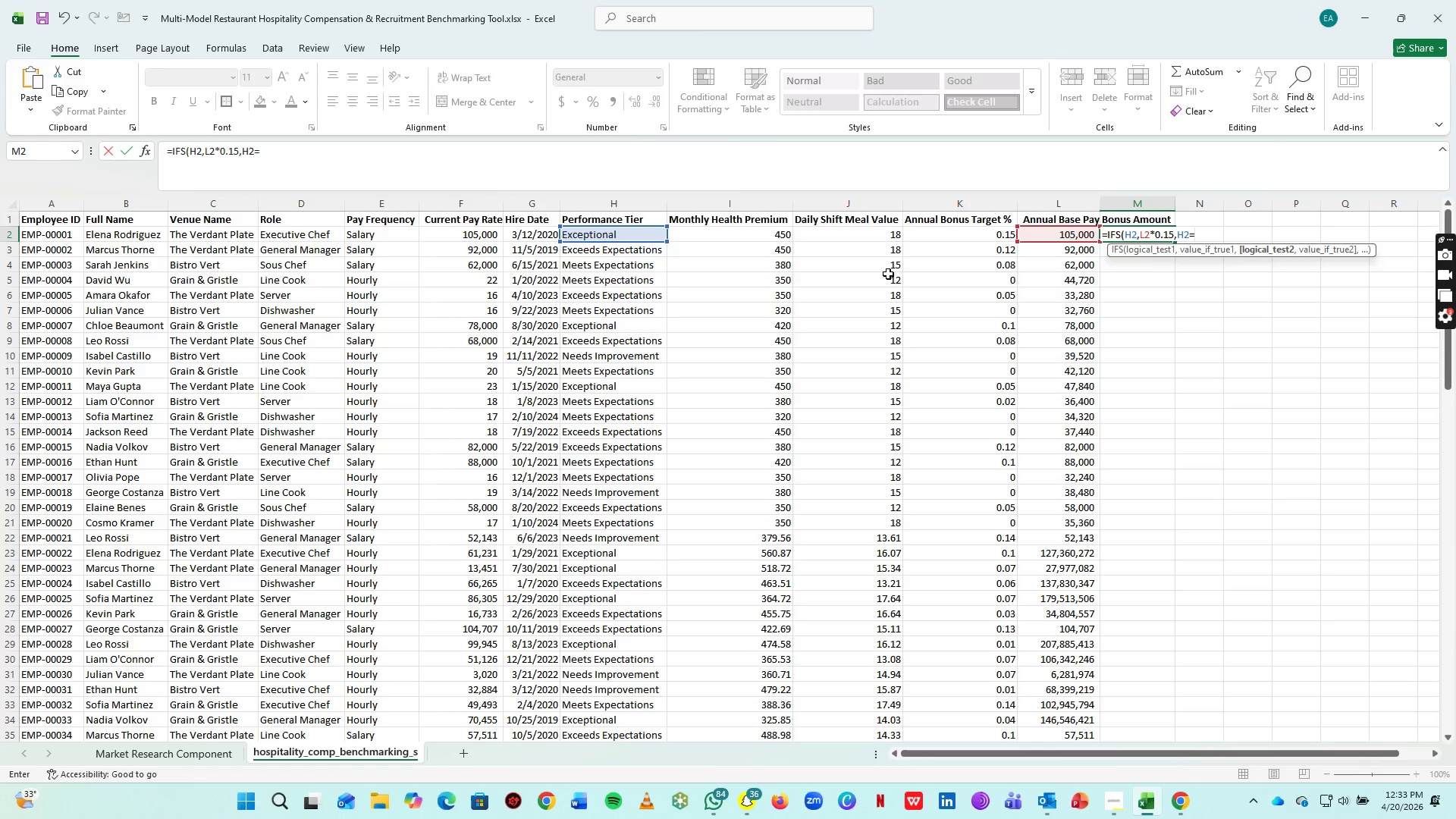 
type("Exceeds Expection)
key(Backspace)
key(Backspace)
key(Backspace)
type(ation)
 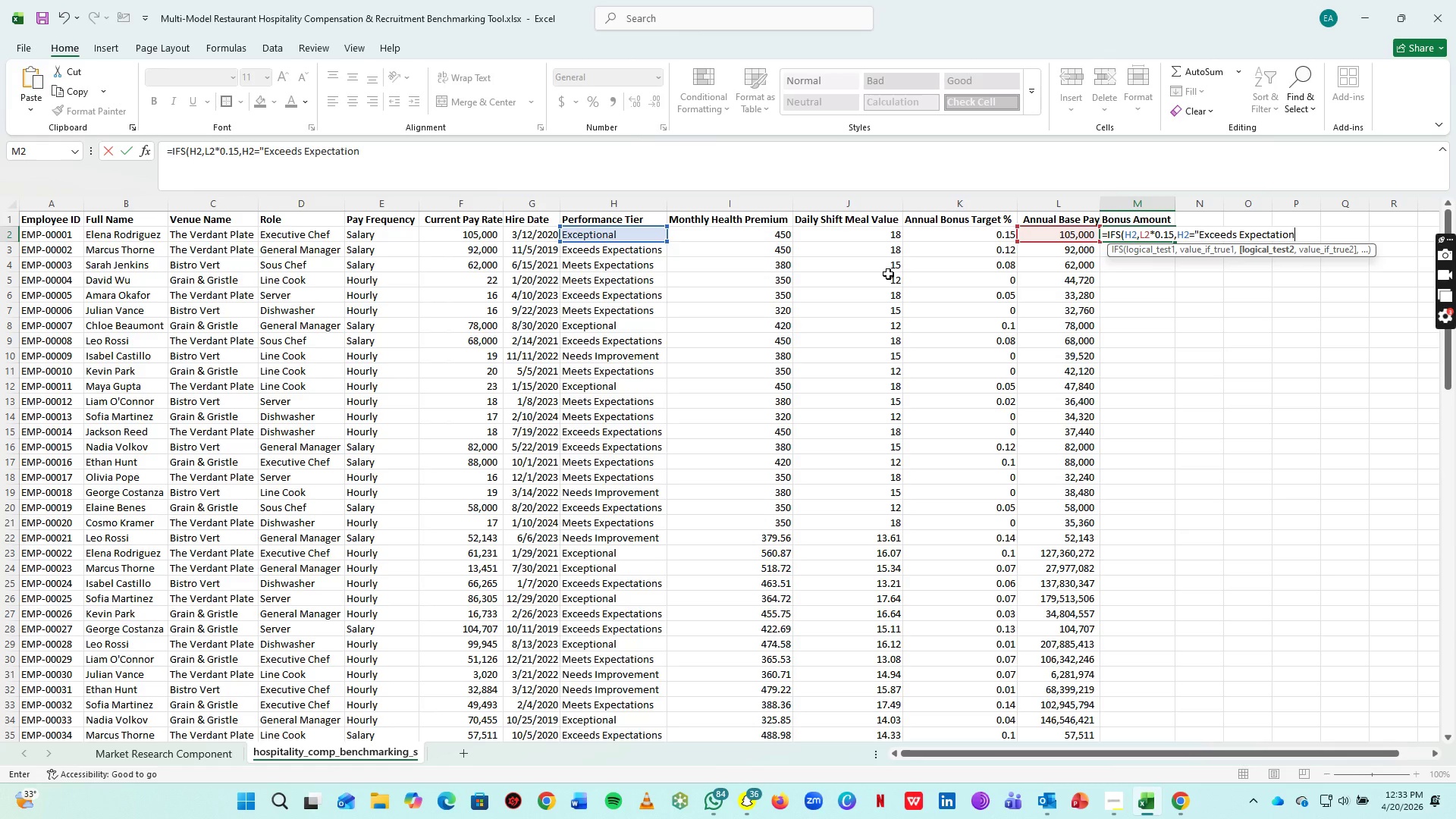 
key(Shift+Quote)
 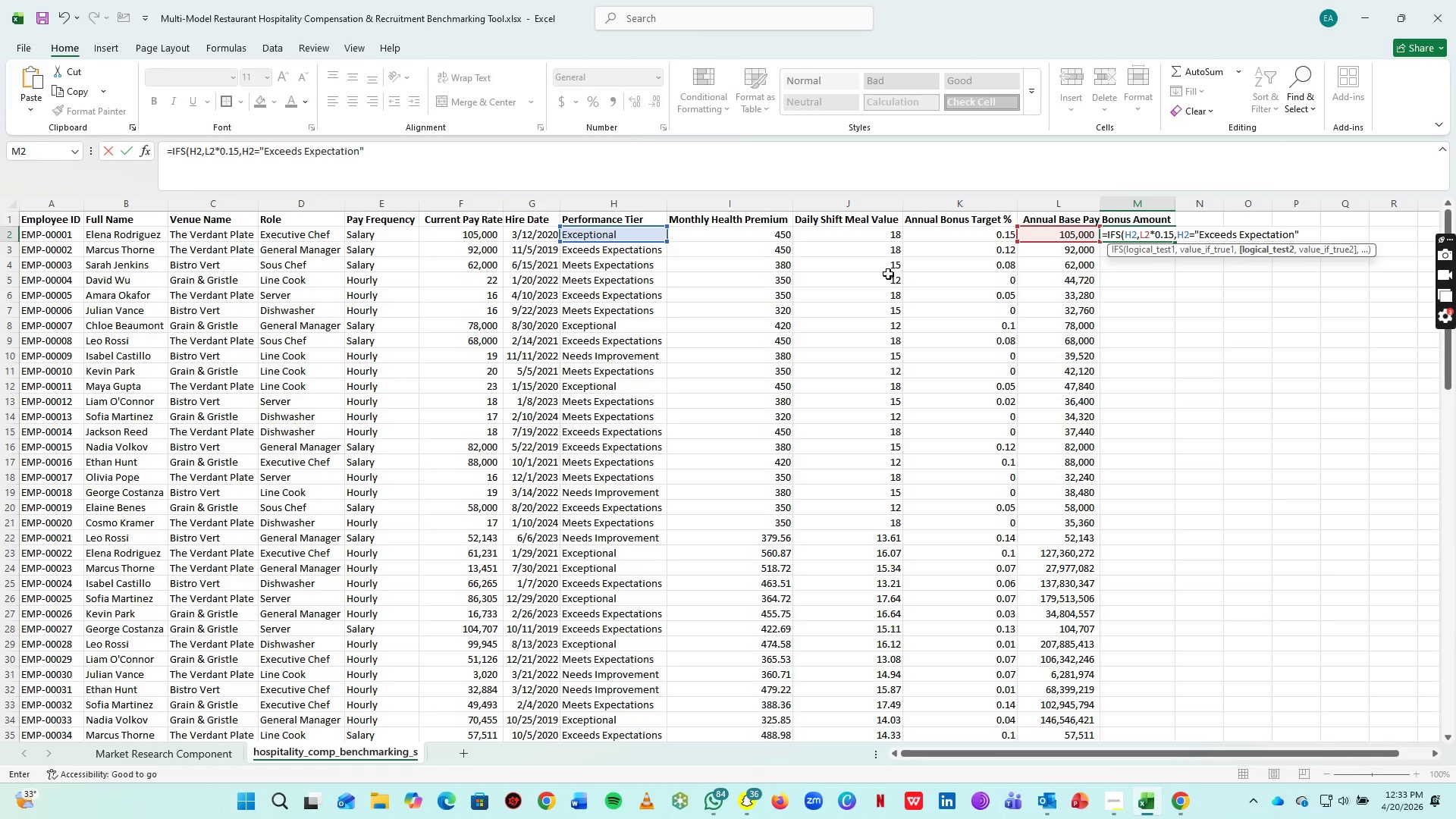 
key(Comma)
 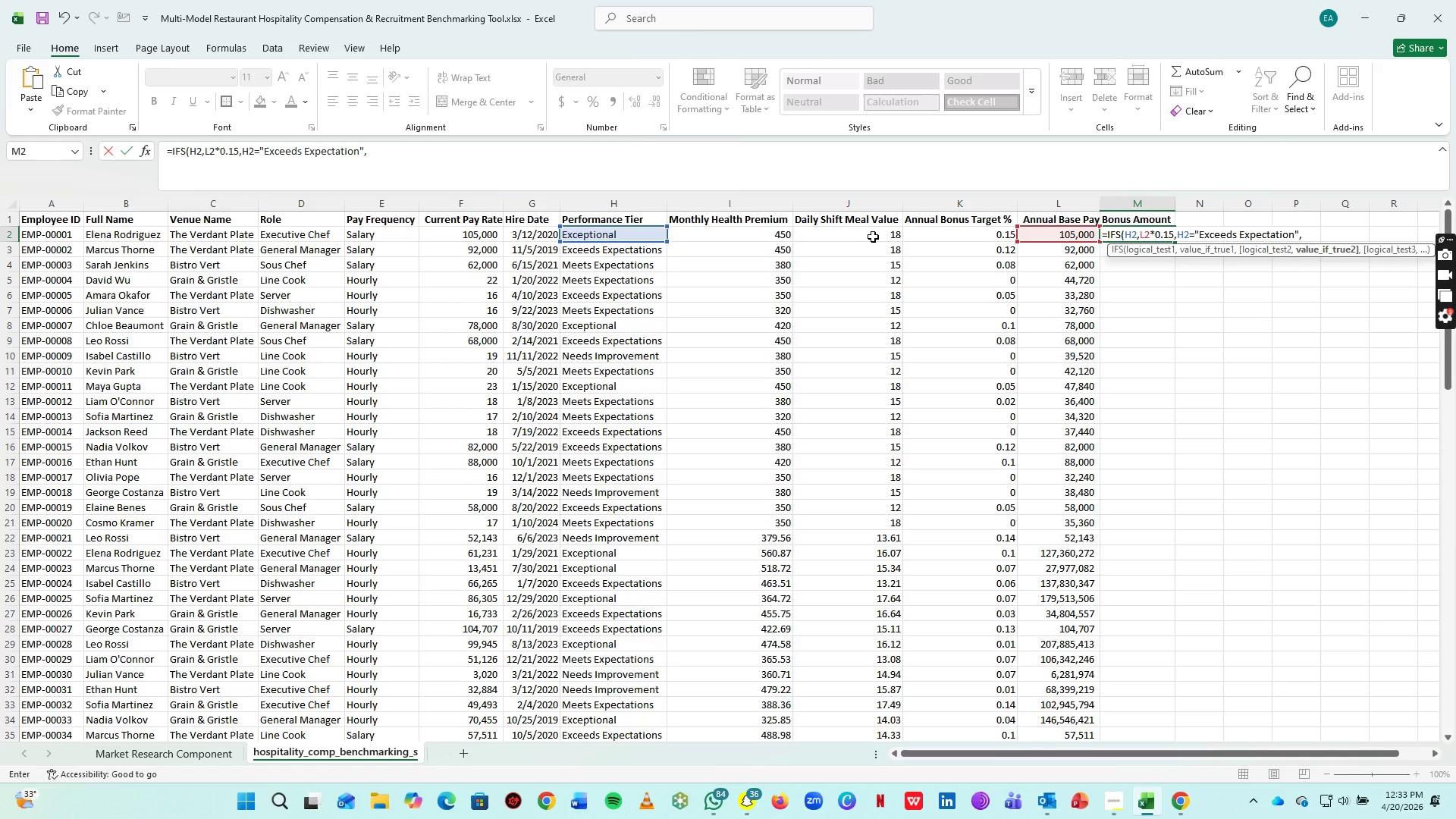 
wait(5.67)
 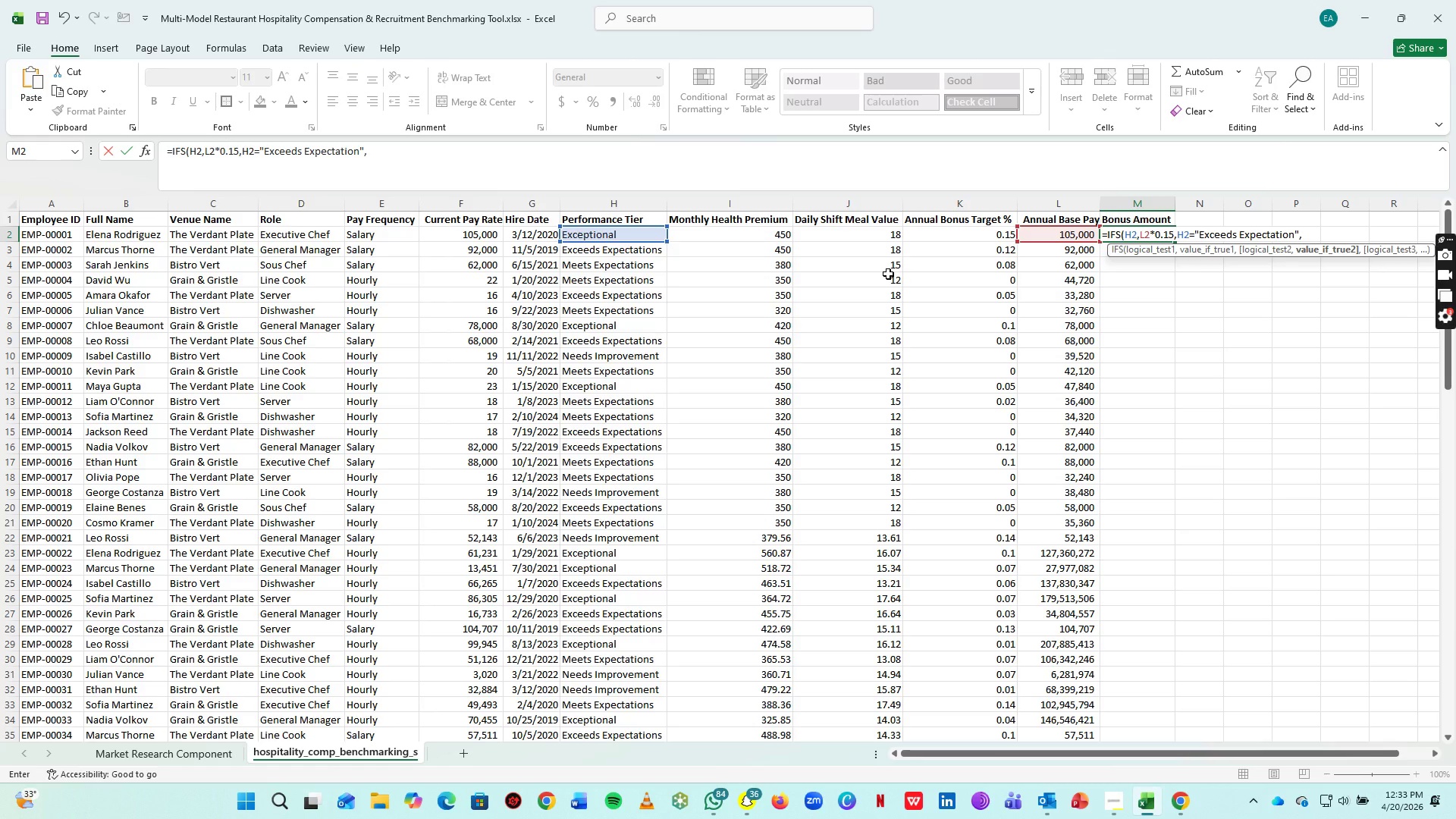 
left_click([1050, 235])
 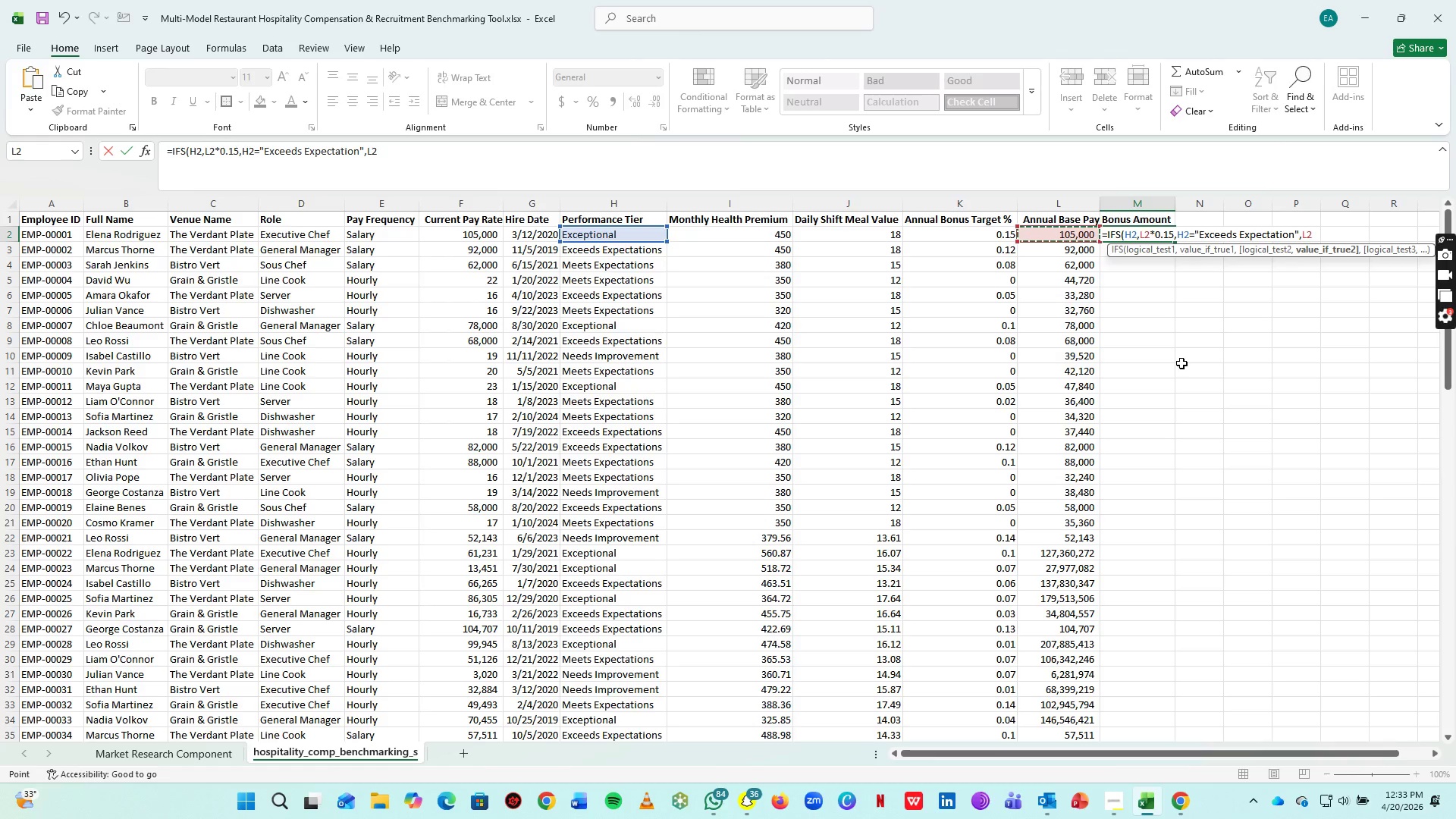 
type(*0.10)
 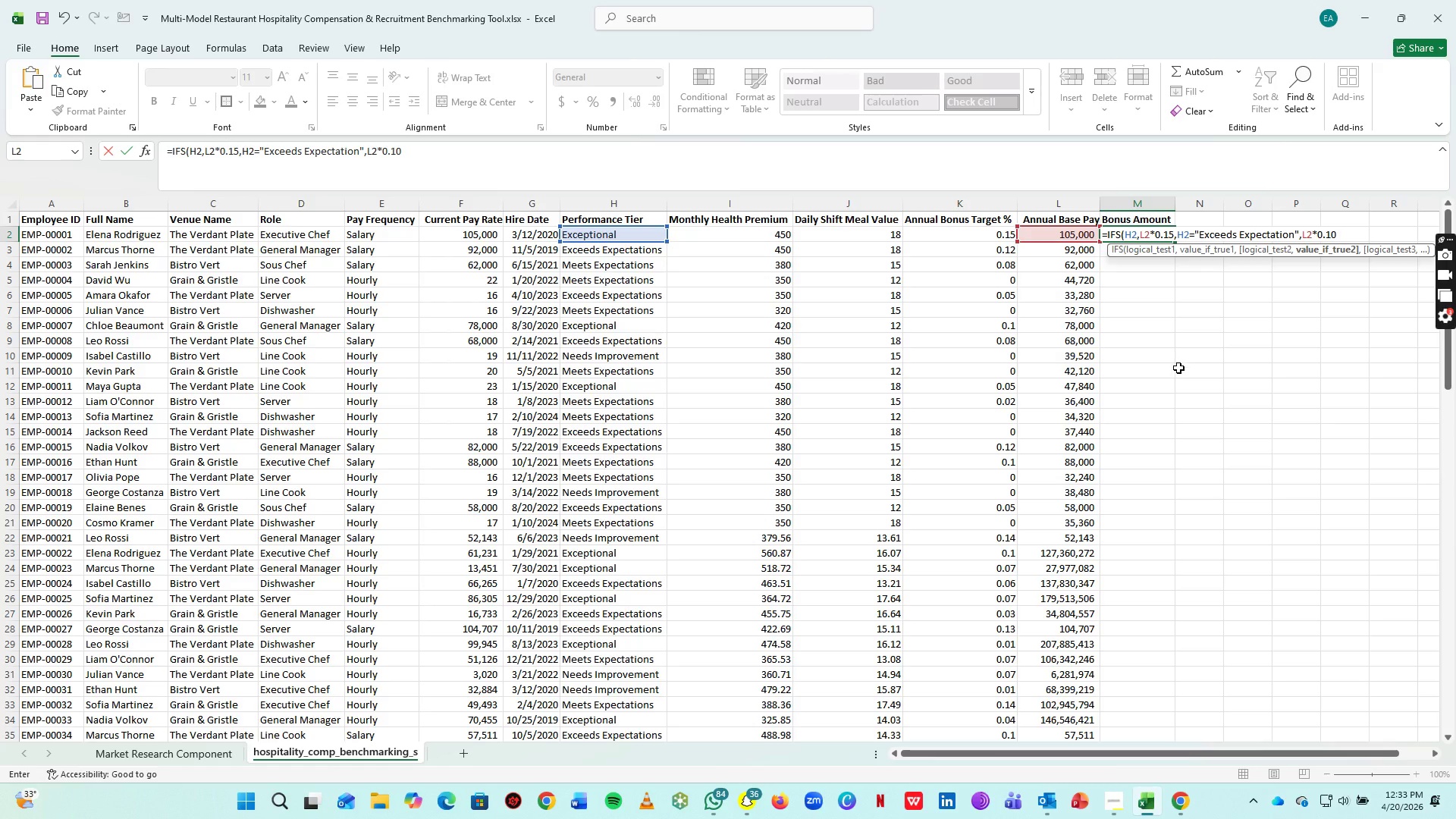 
key(Comma)
 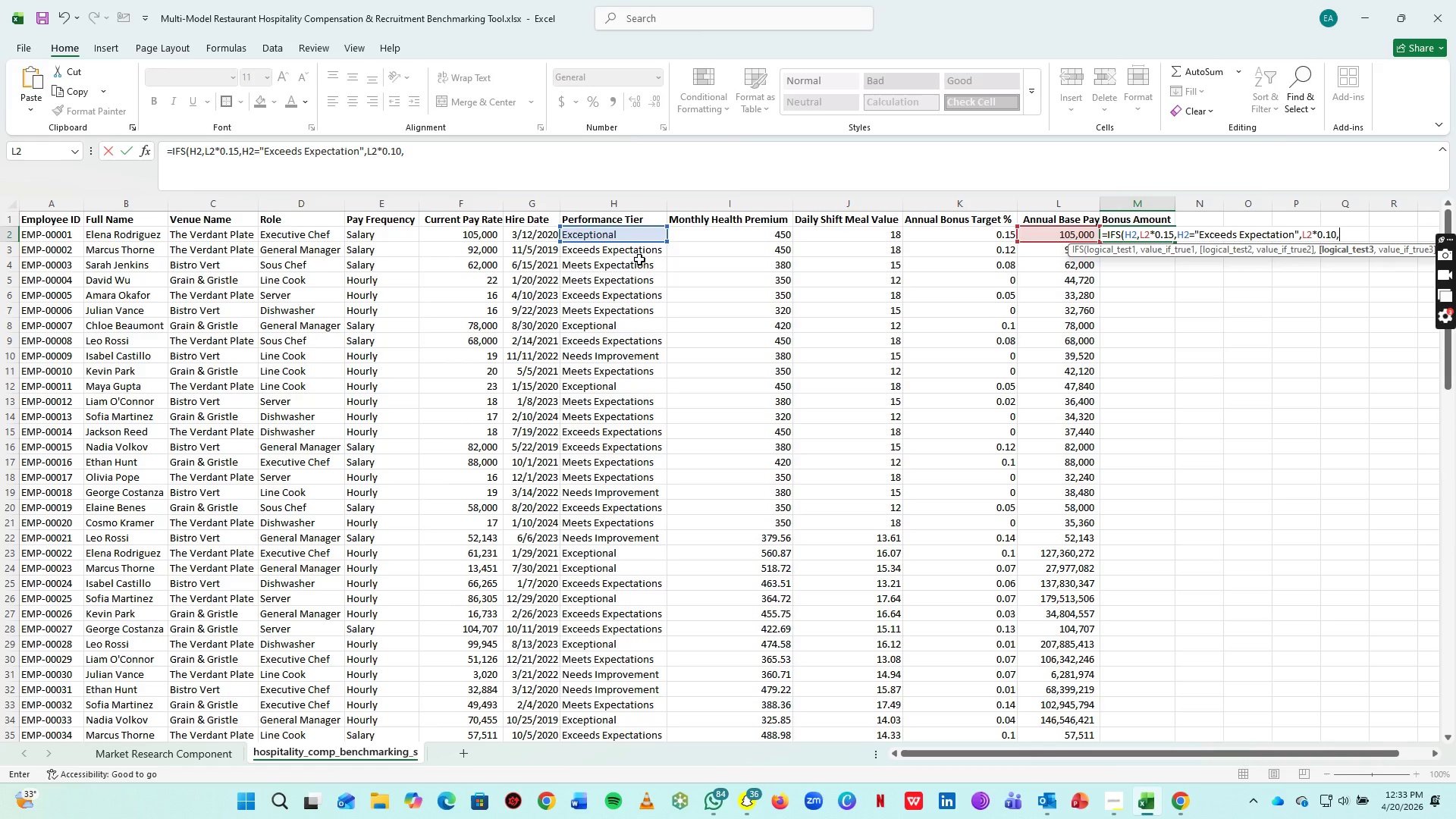 
left_click([621, 232])
 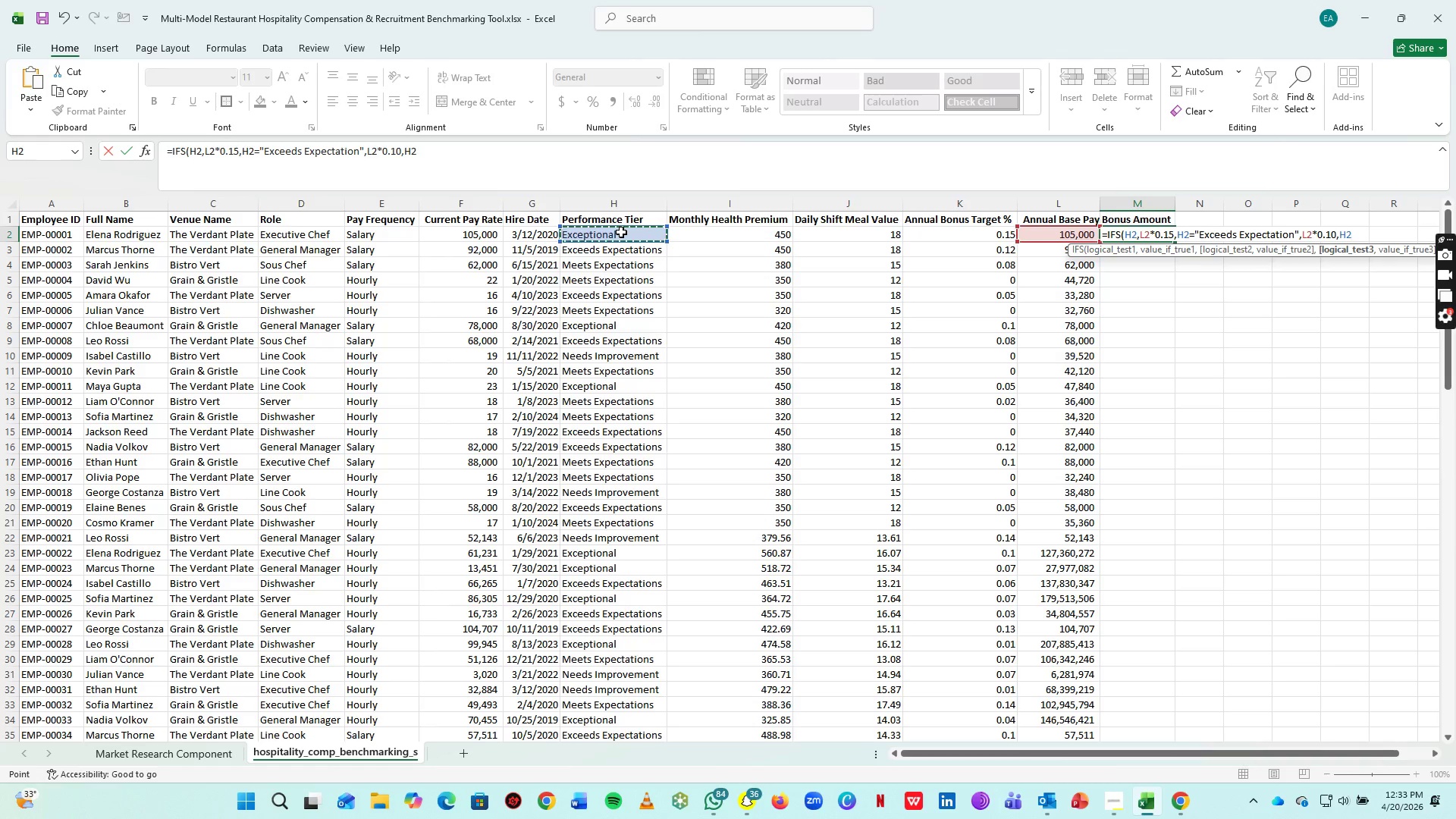 
type(="Meets Expec)
 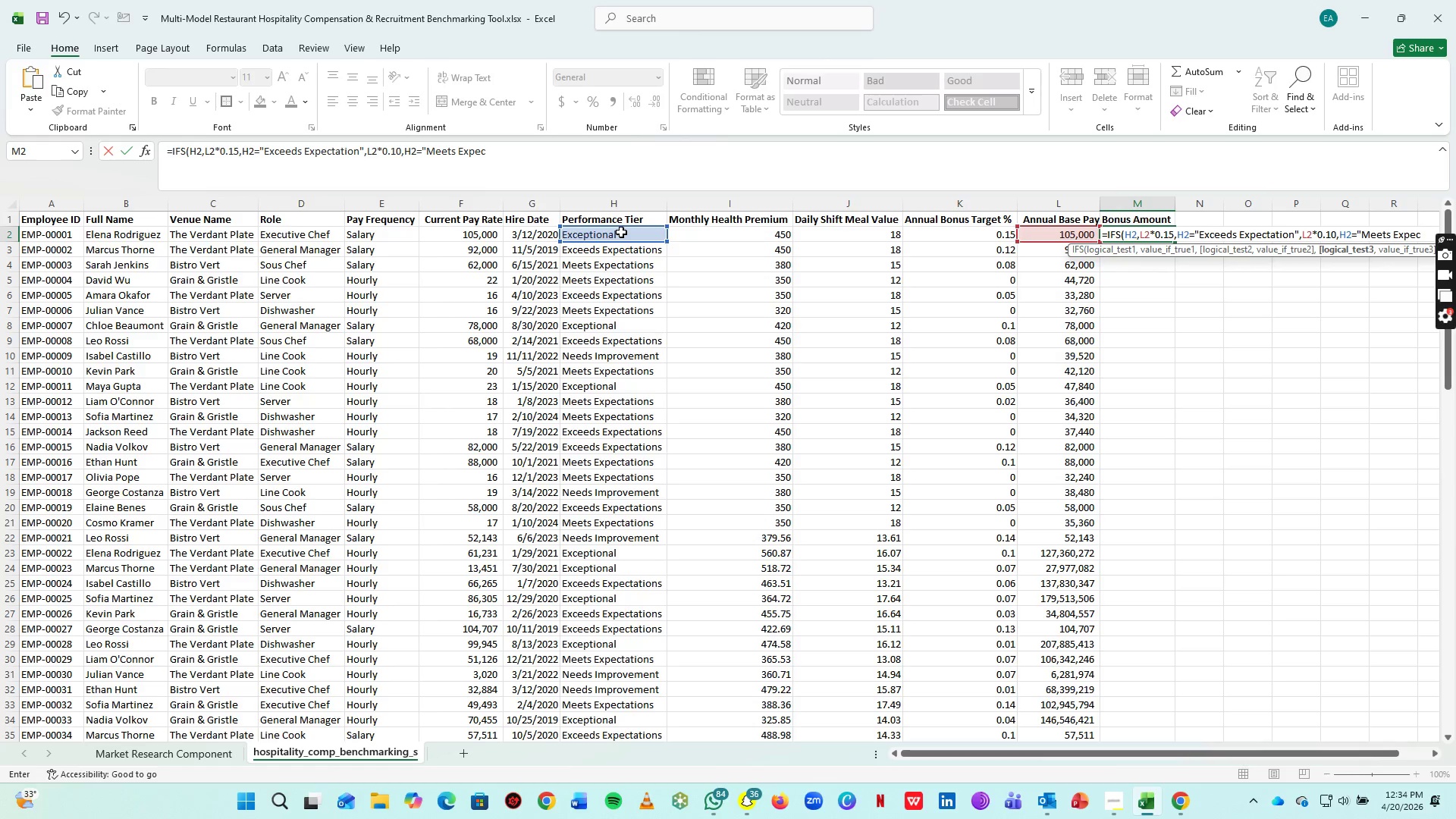 
type(tion)
key(Backspace)
key(Backspace)
key(Backspace)
key(Backspace)
type(tation)
 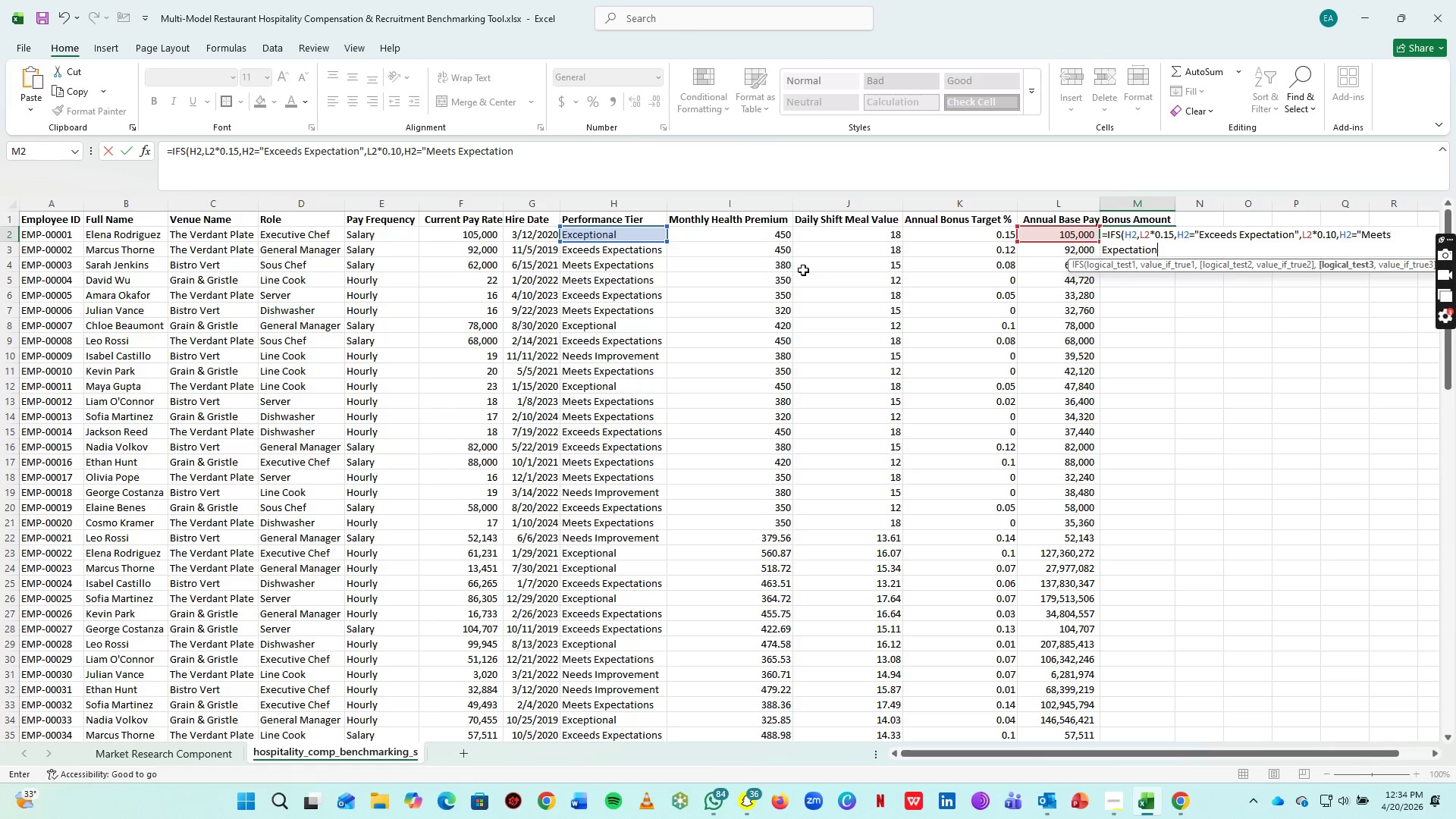 
wait(5.47)
 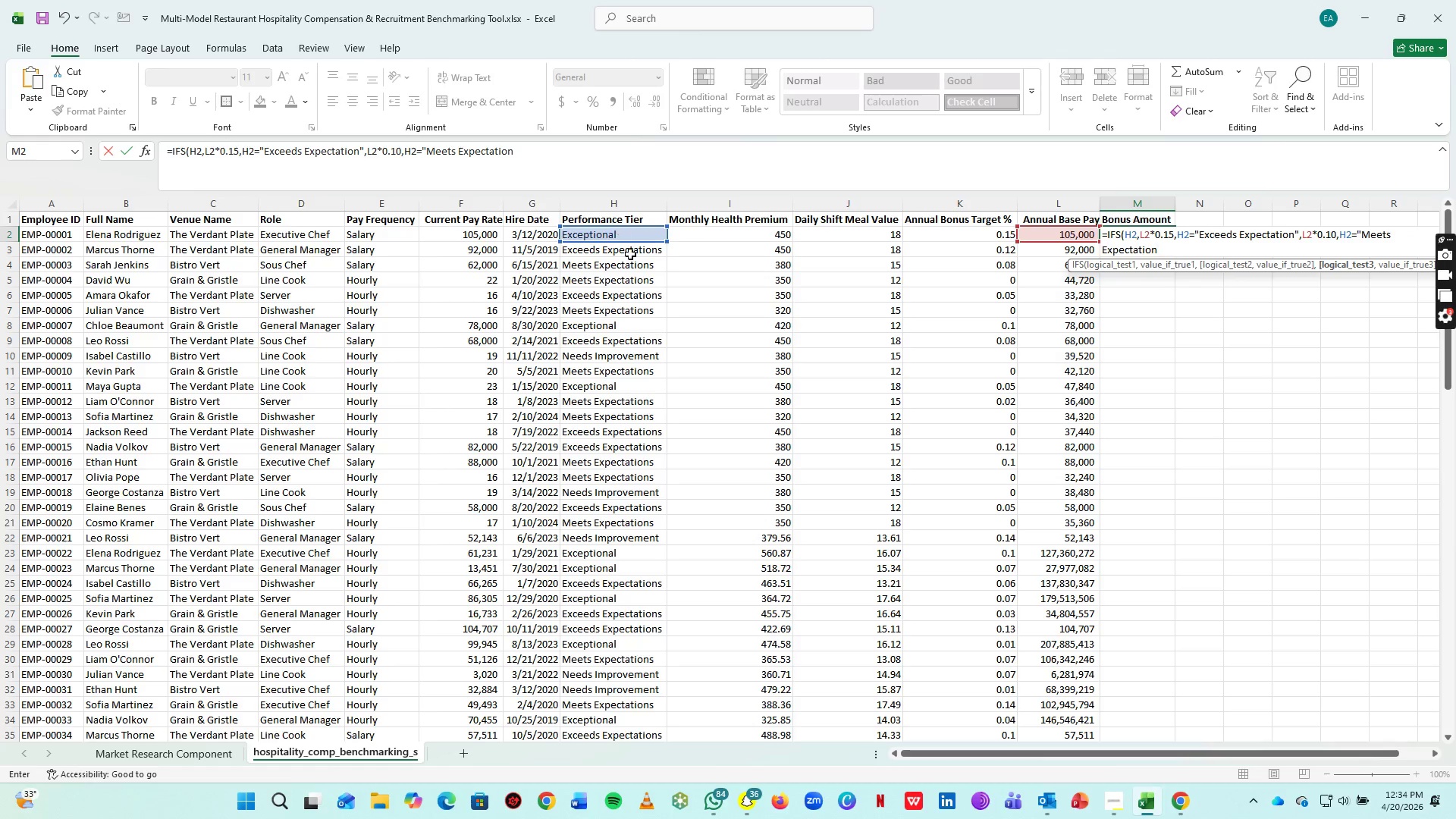 
left_click([1106, 808])